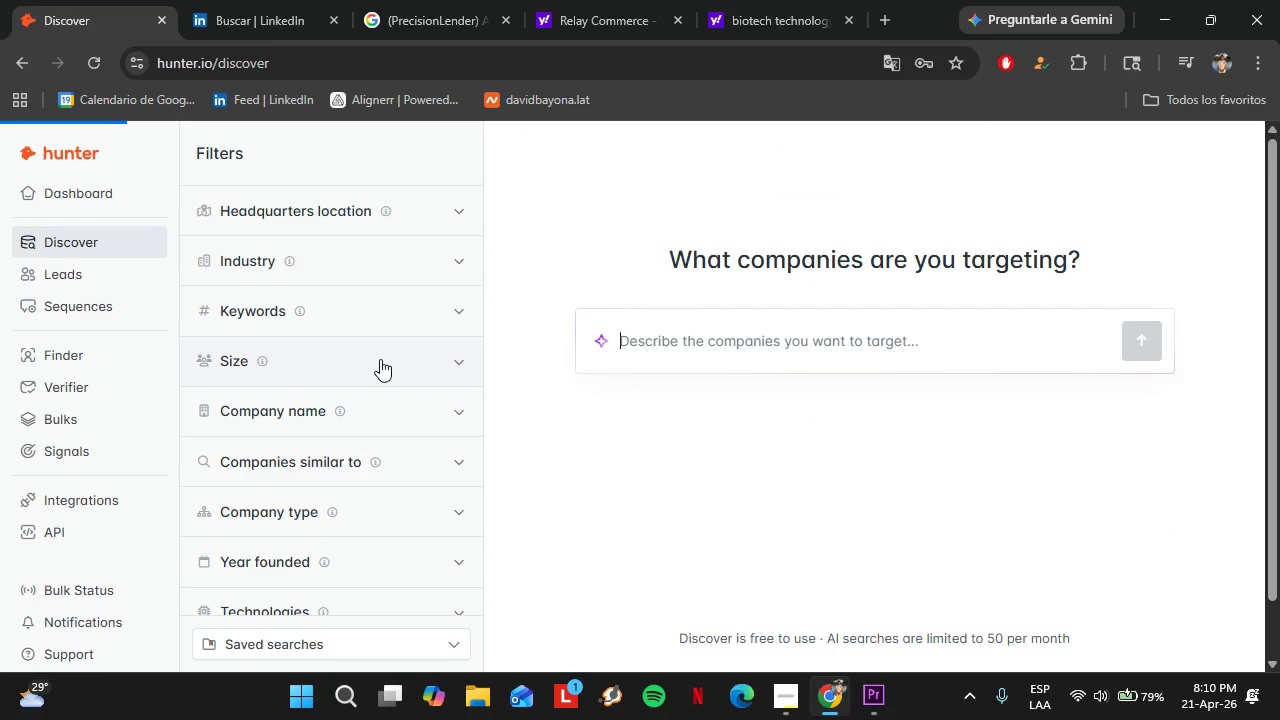 
left_click([410, 428])
 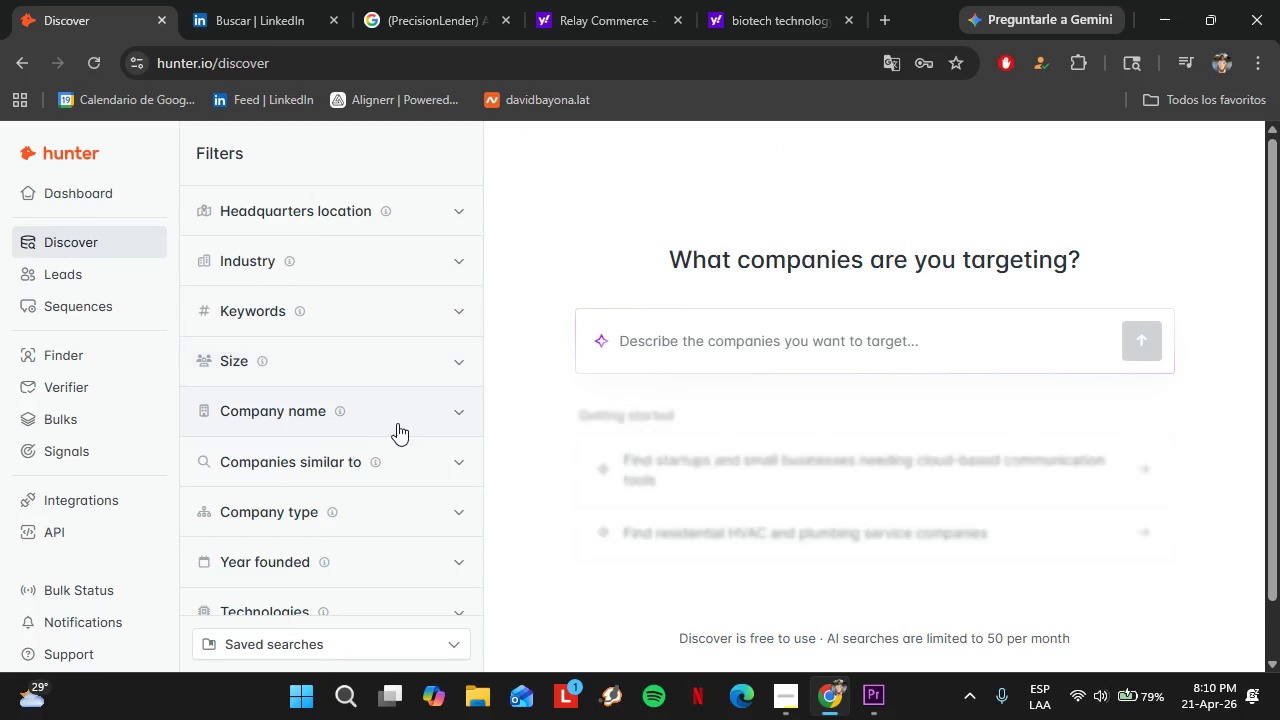 
left_click([400, 425])
 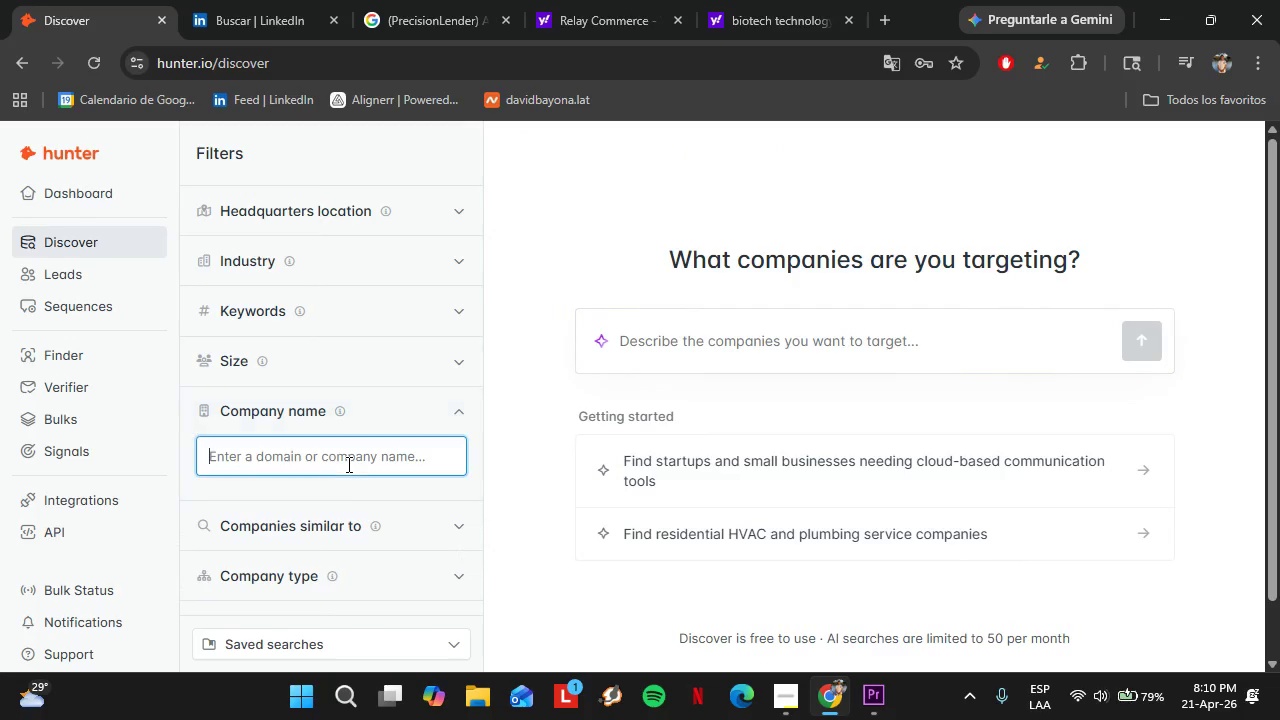 
left_click([347, 464])
 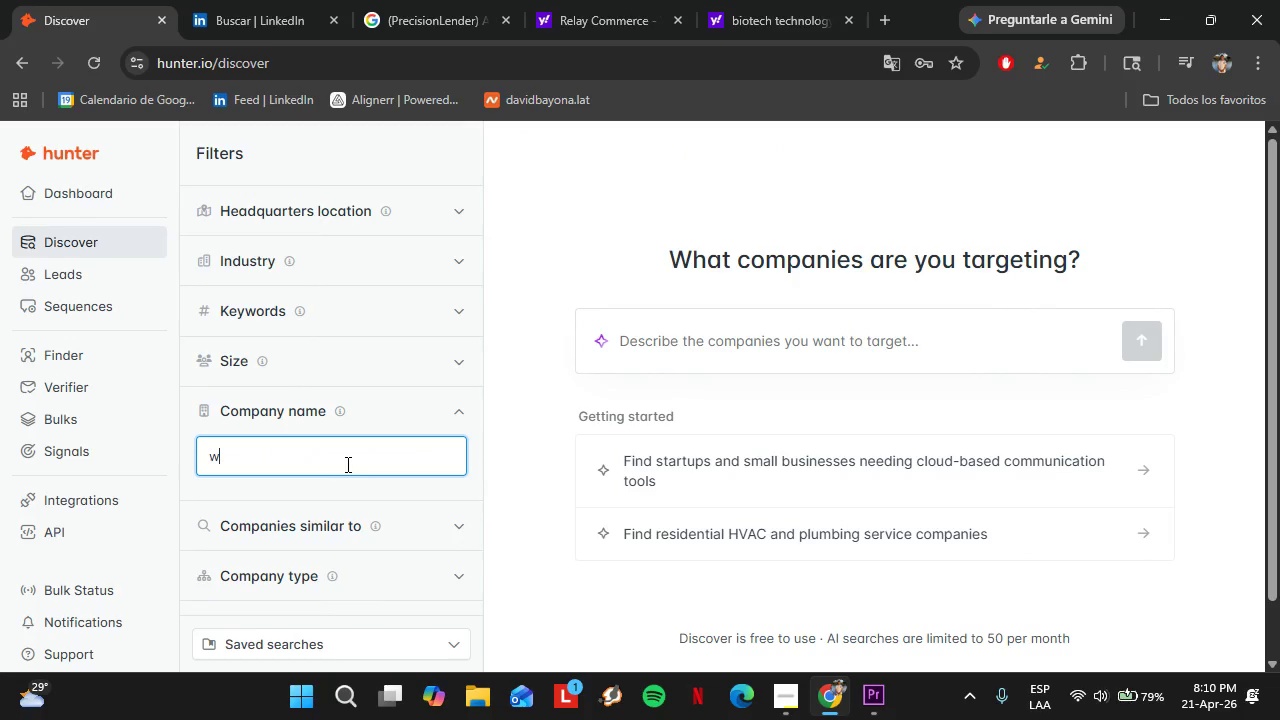 
type(wireless me)
key(Backspace)
key(Backspace)
type(network group)
 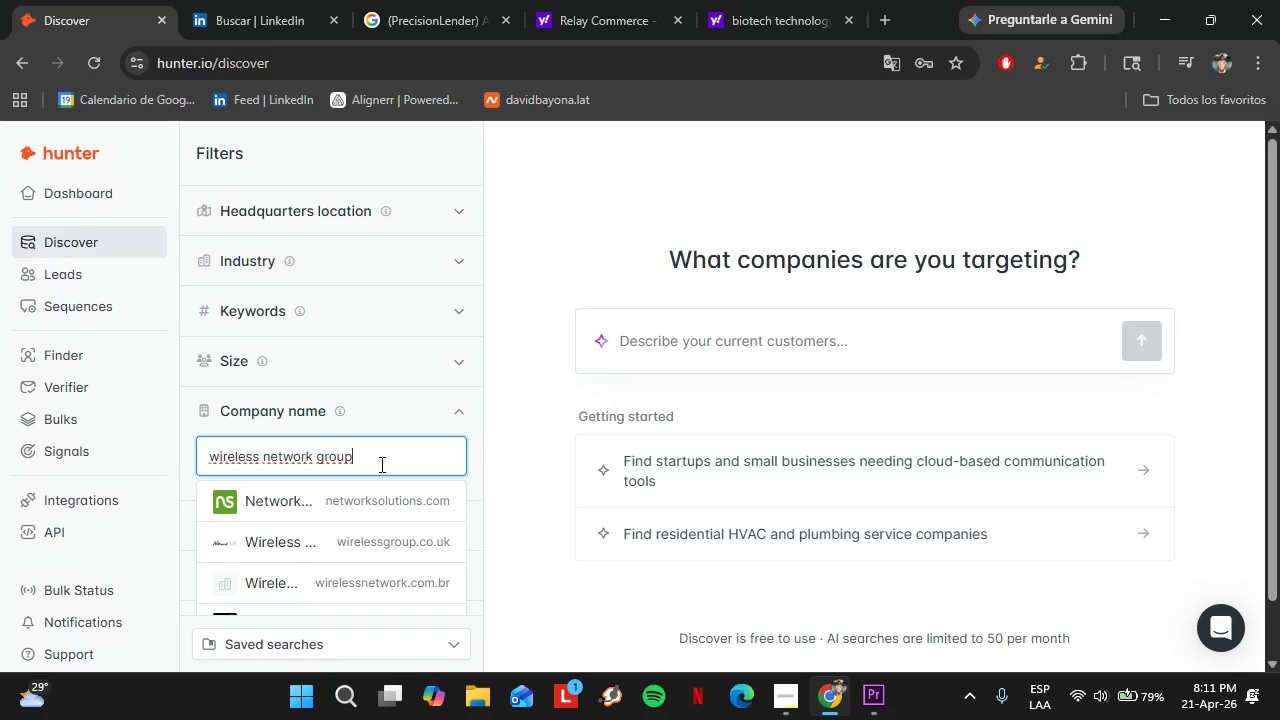 
scroll: coordinate [355, 524], scroll_direction: down, amount: 1.0
 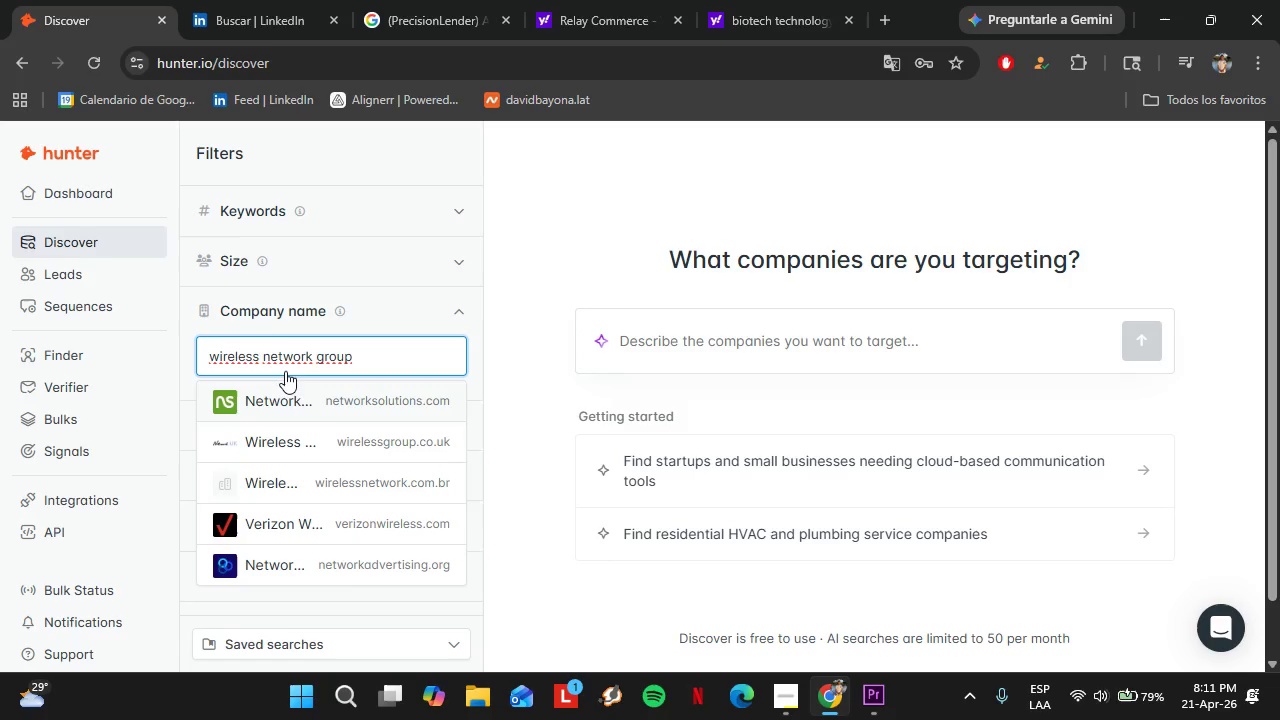 
left_click([268, 0])
 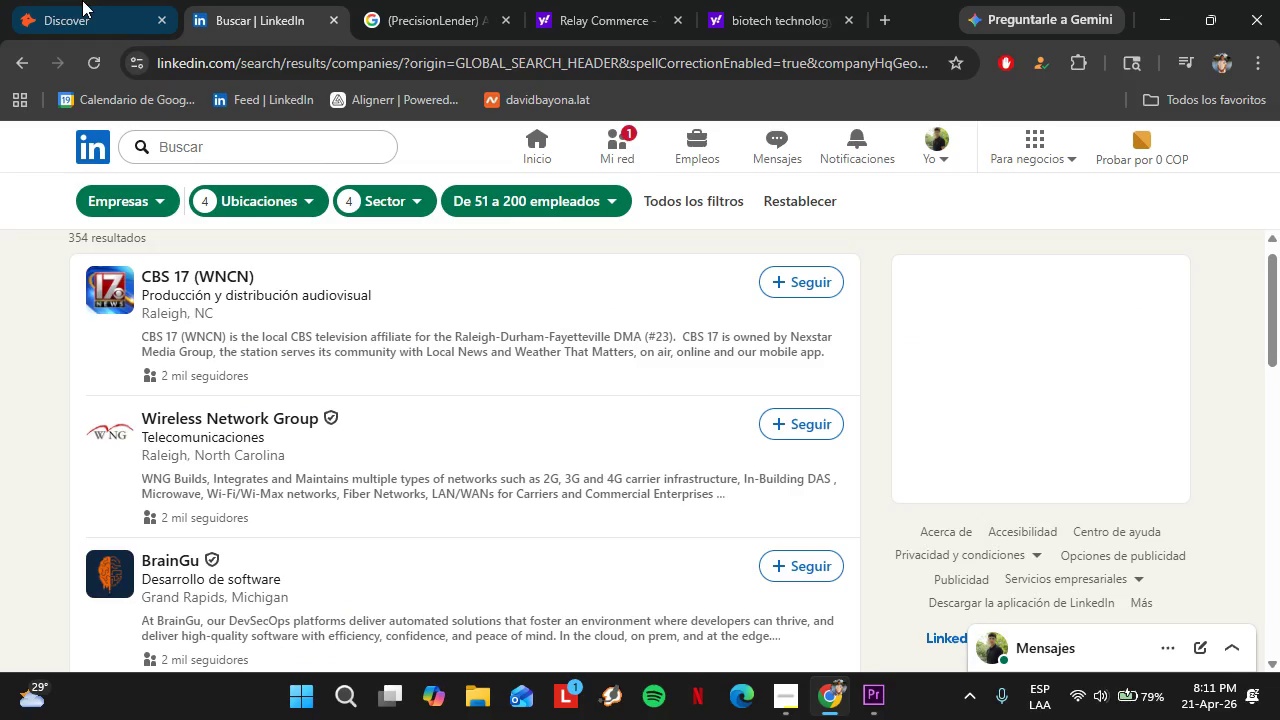 
left_click([79, 0])
 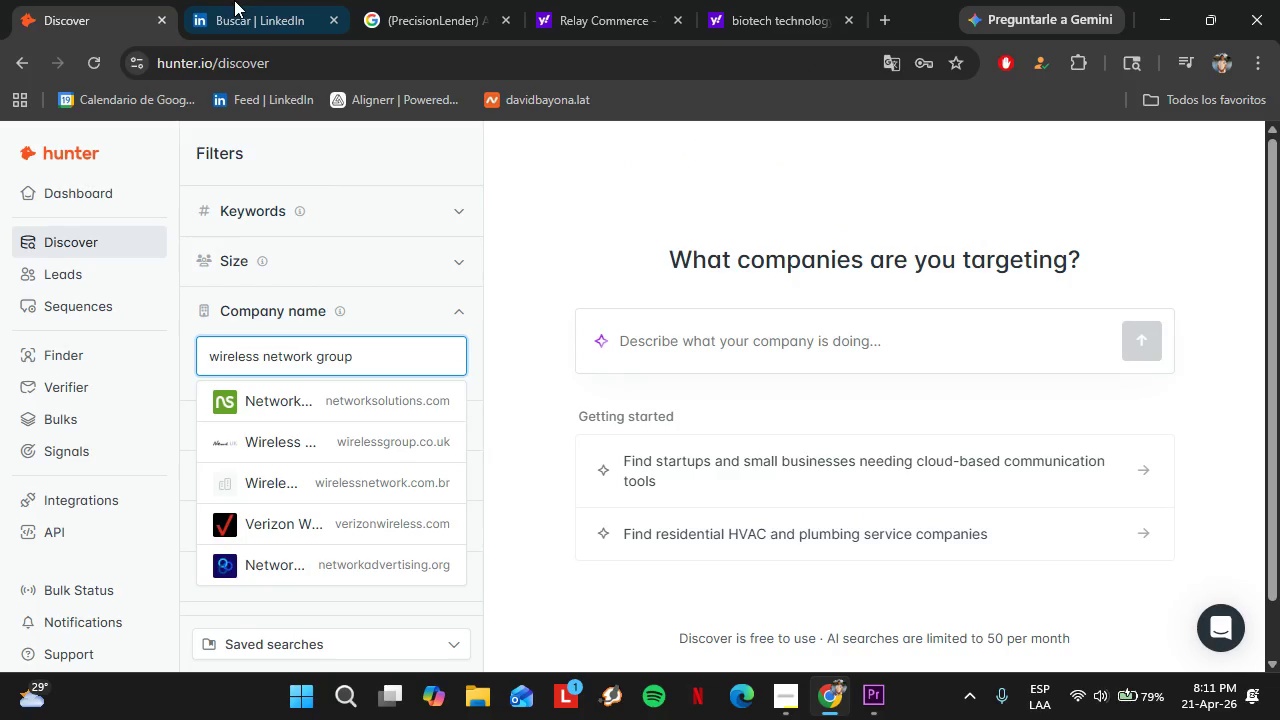 
left_click([232, 0])
 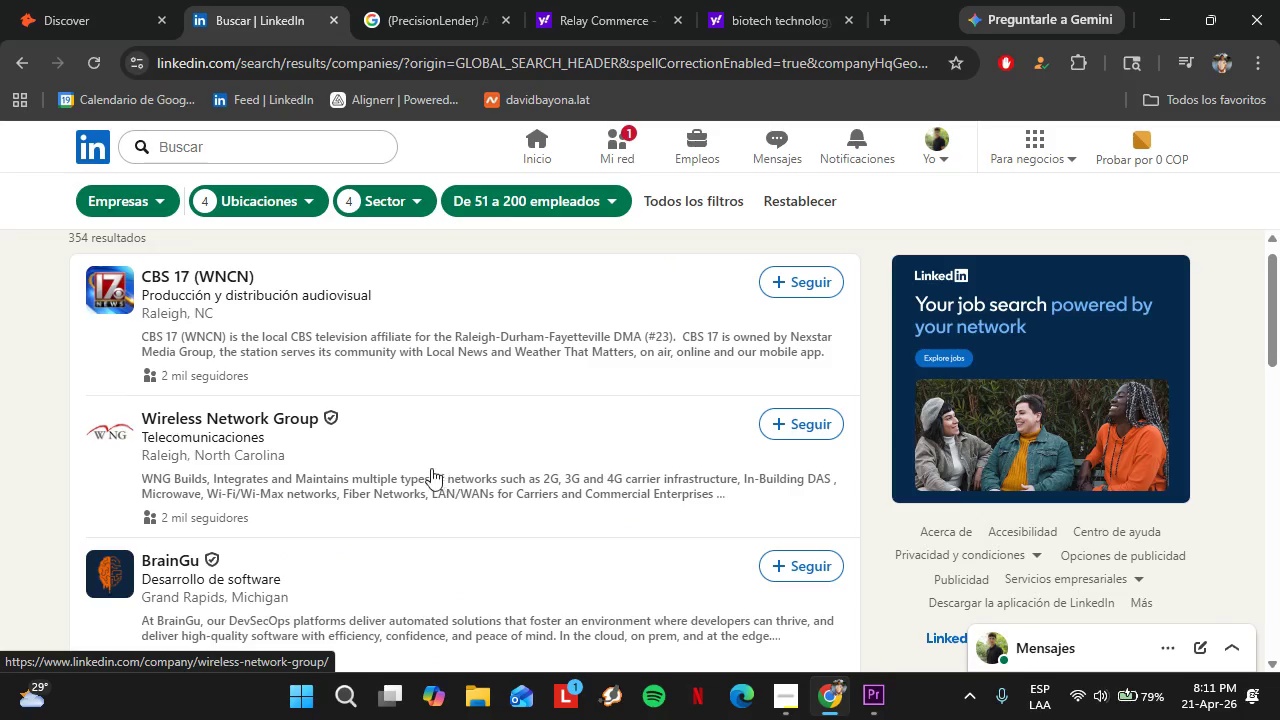 
scroll: coordinate [419, 464], scroll_direction: down, amount: 2.0
 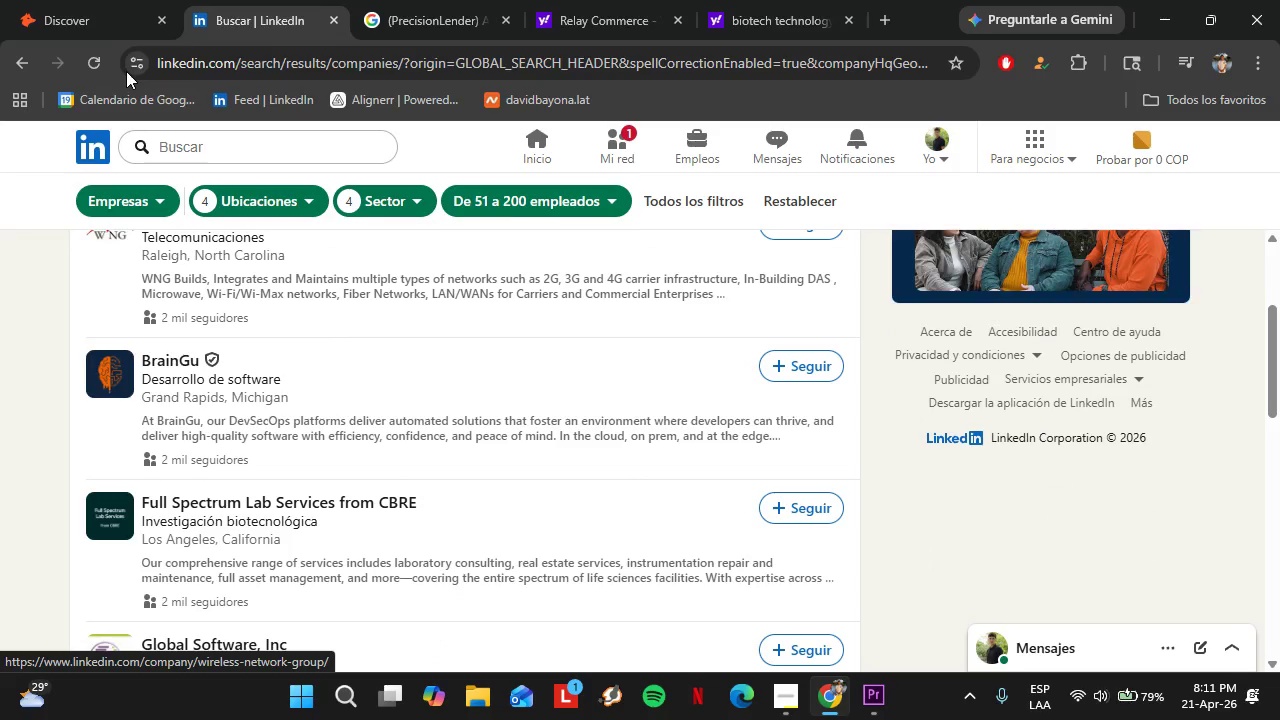 
left_click([111, 16])
 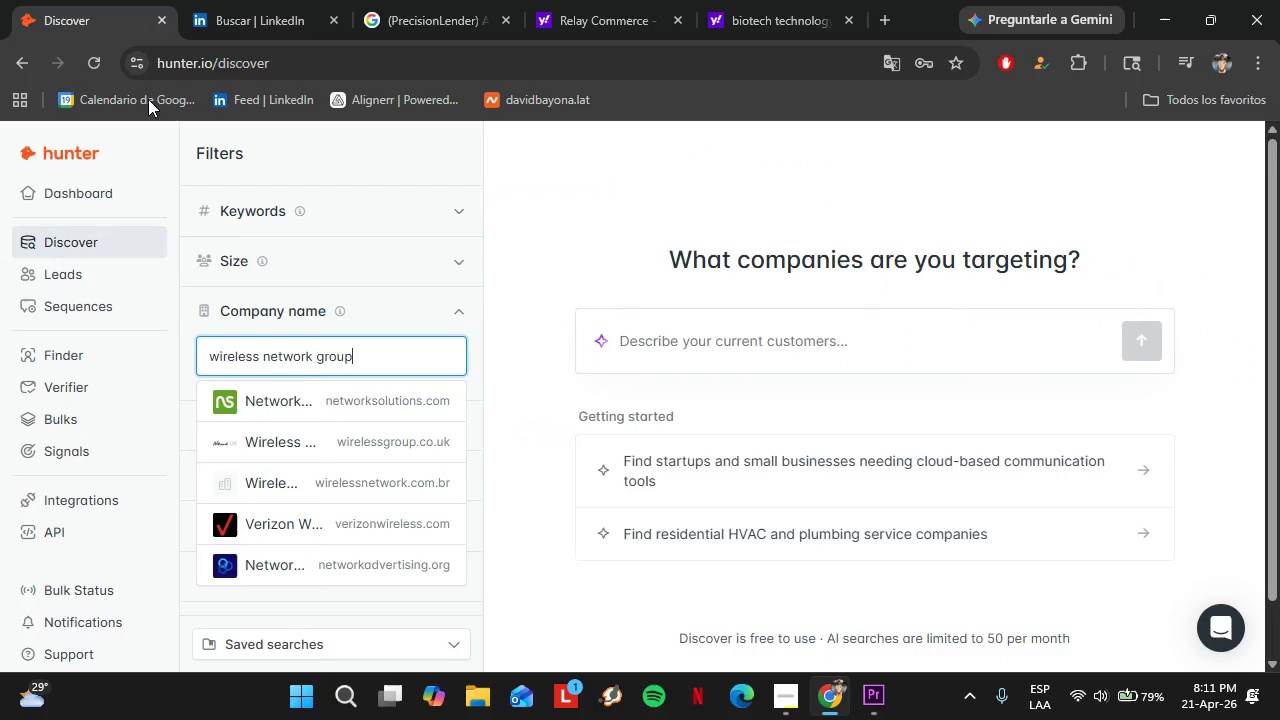 
left_click_drag(start_coordinate=[387, 355], to_coordinate=[202, 348])
 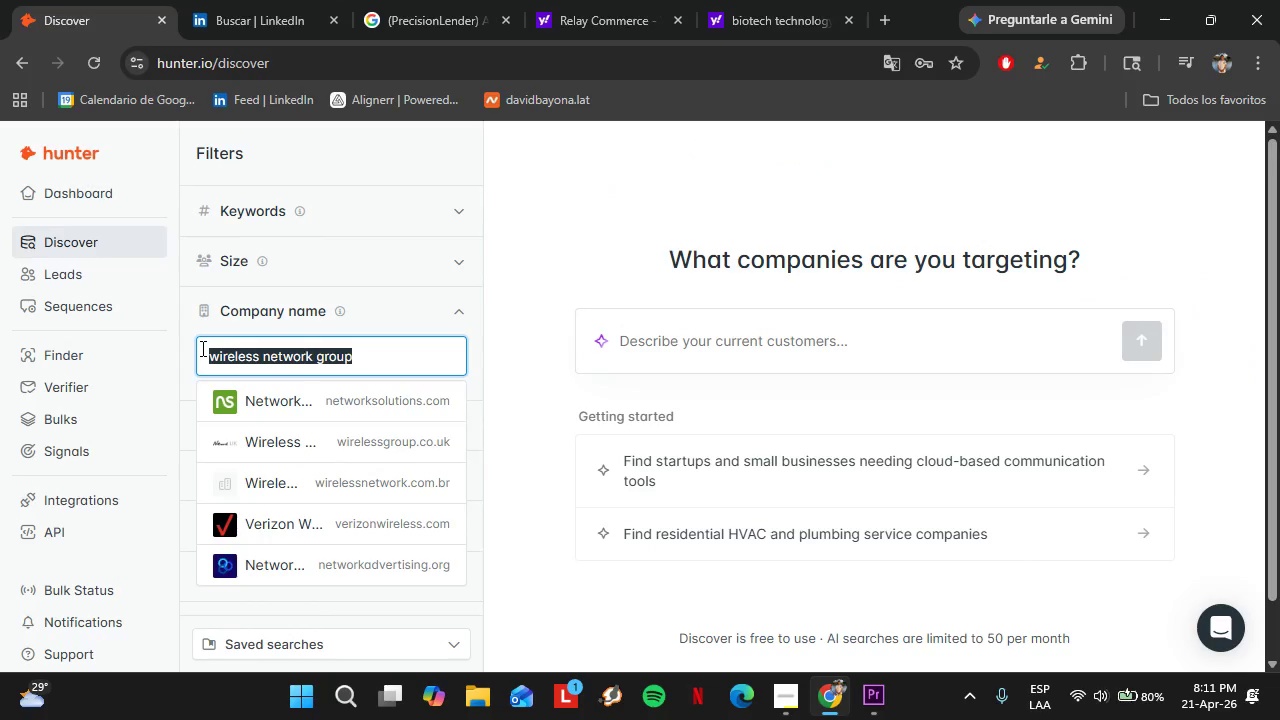 
type(Braingu)
 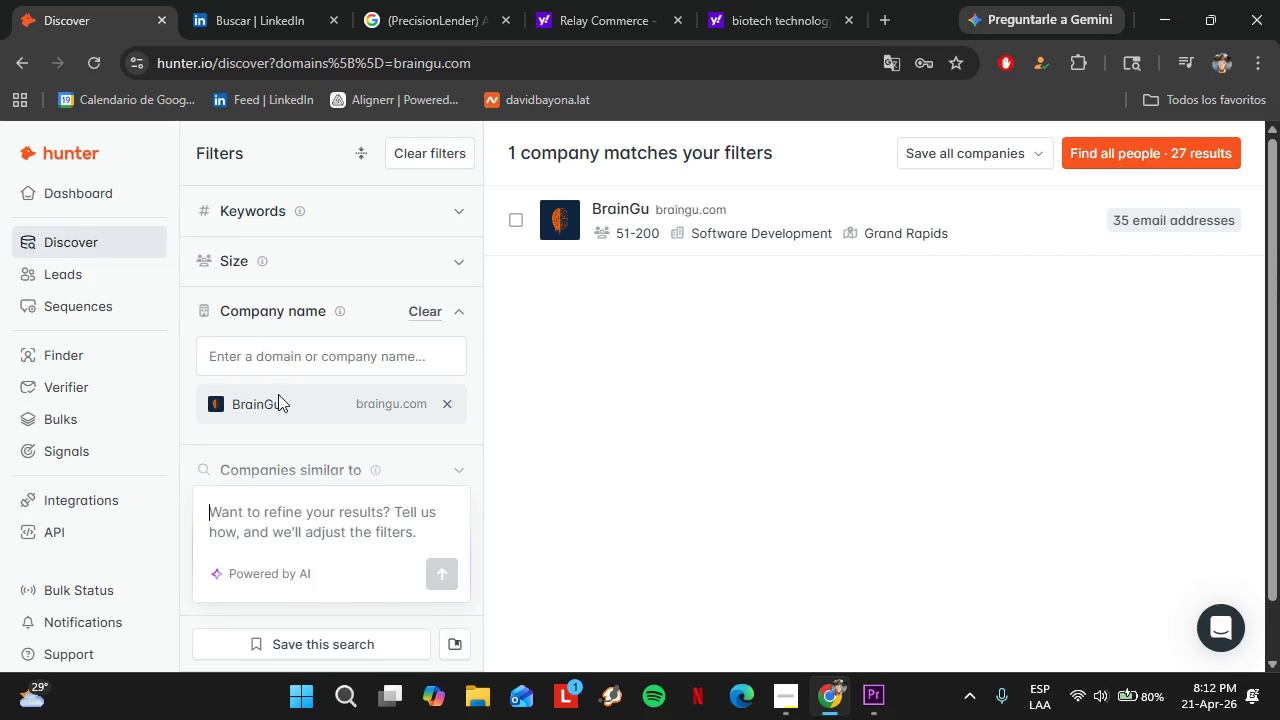 
wait(72.11)
 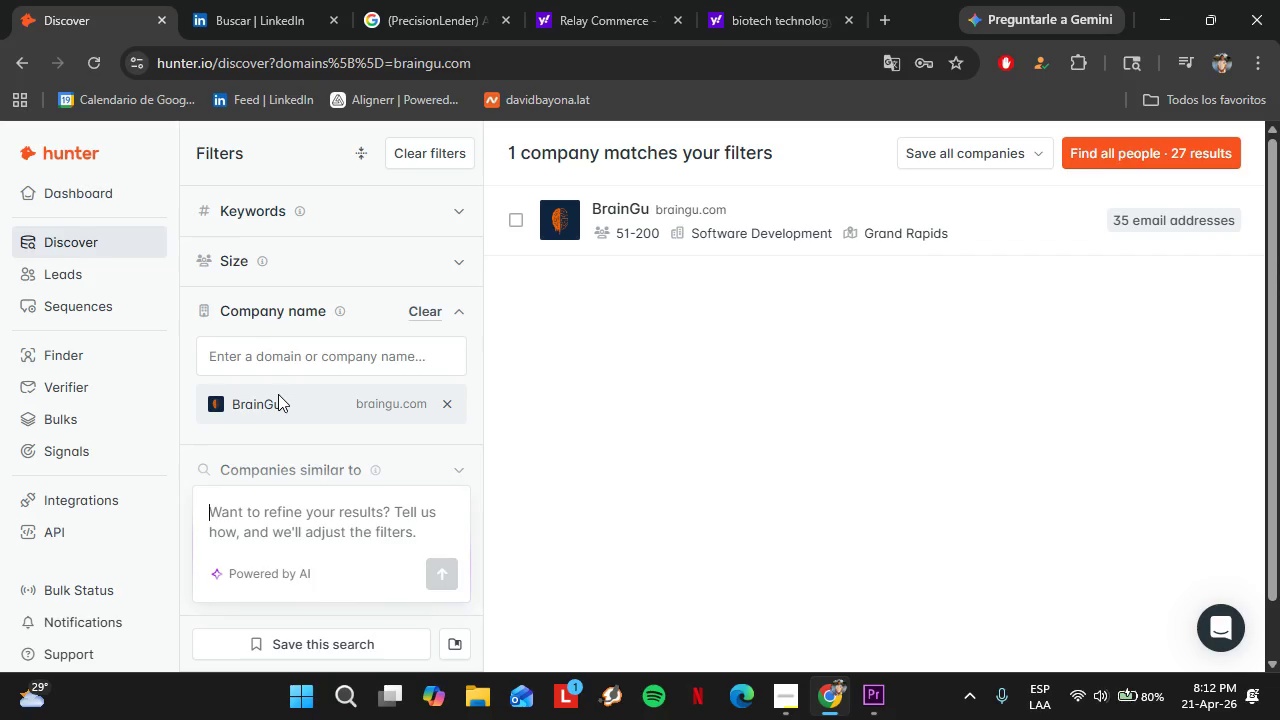 
left_click([695, 214])
 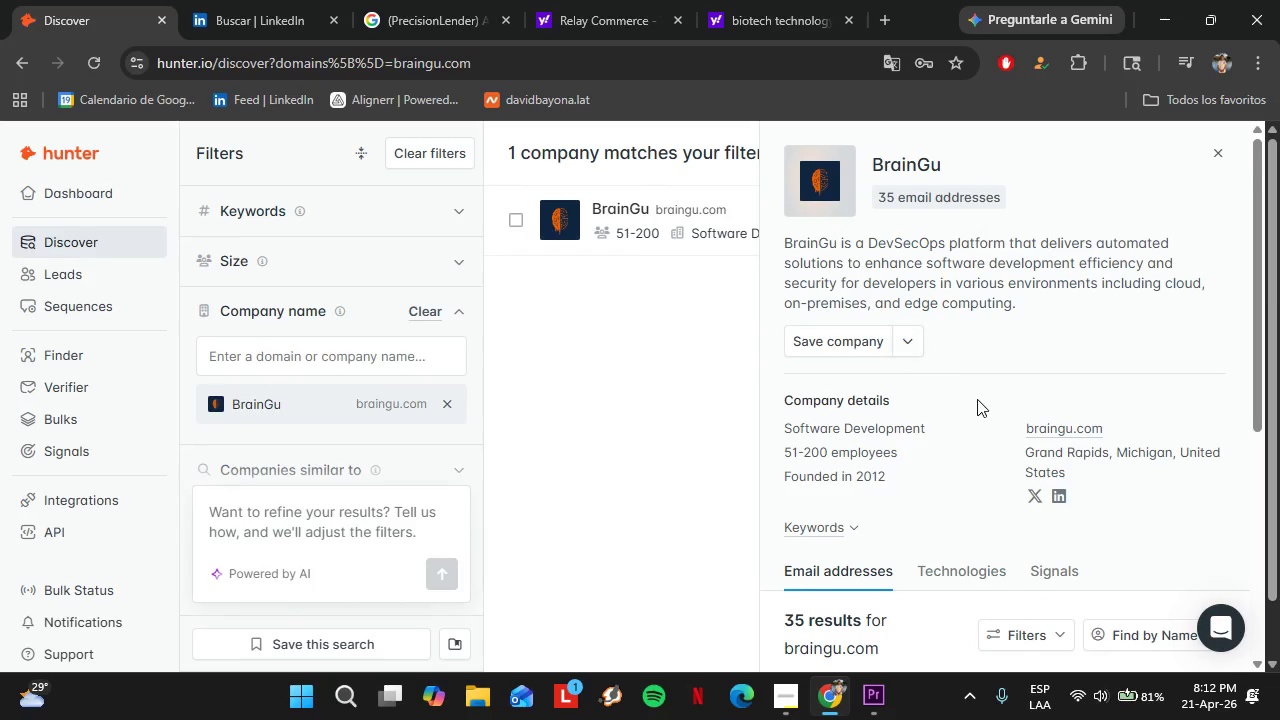 
scroll: coordinate [857, 504], scroll_direction: down, amount: 9.0
 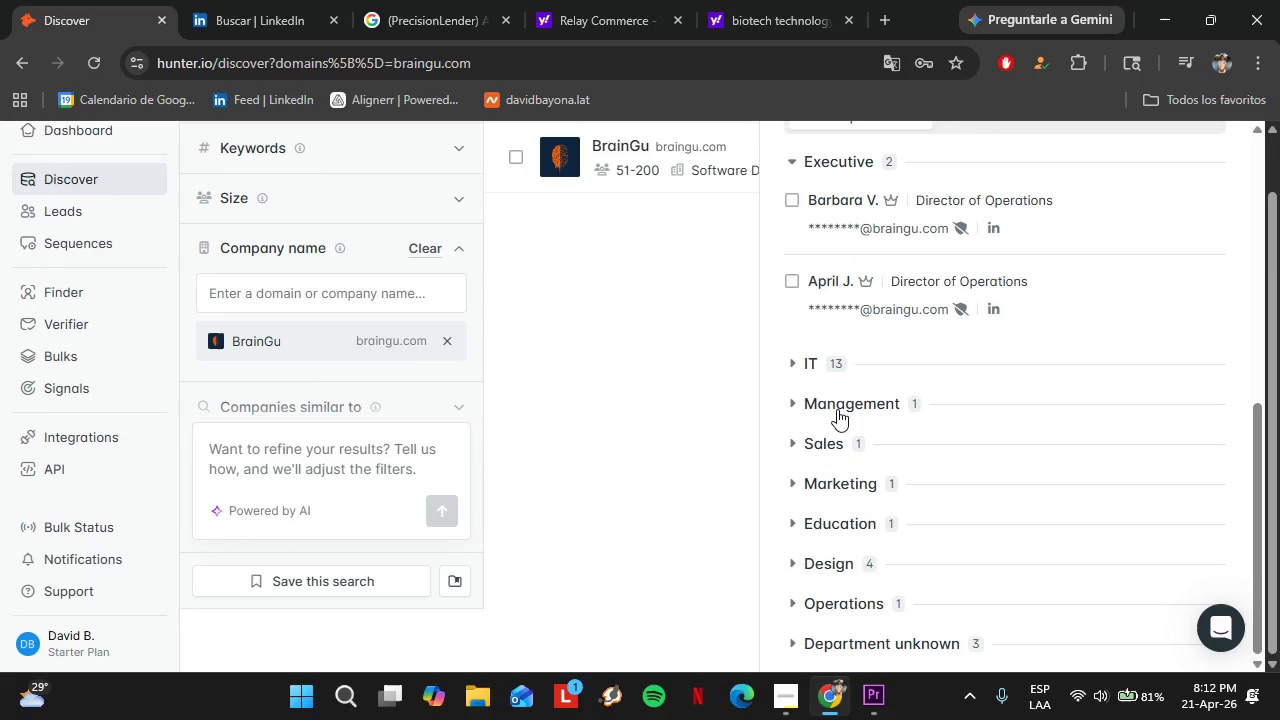 
left_click([837, 409])
 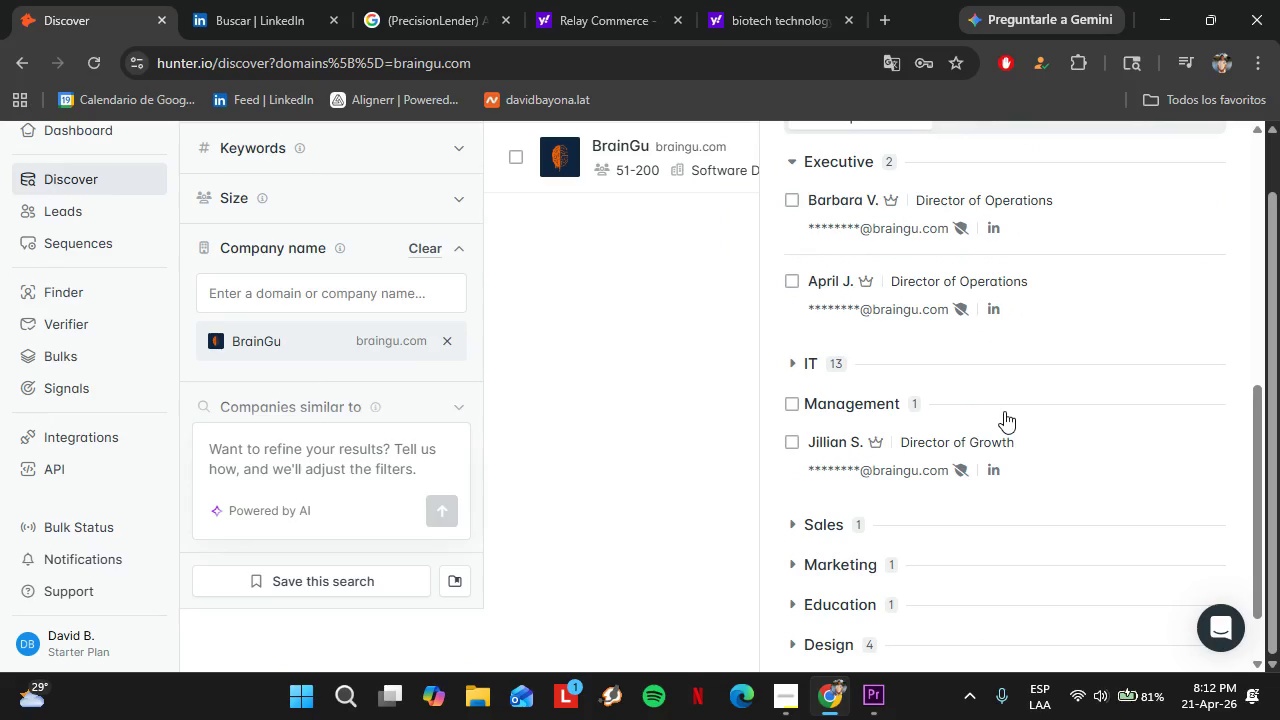 
scroll: coordinate [1004, 411], scroll_direction: up, amount: 2.0
 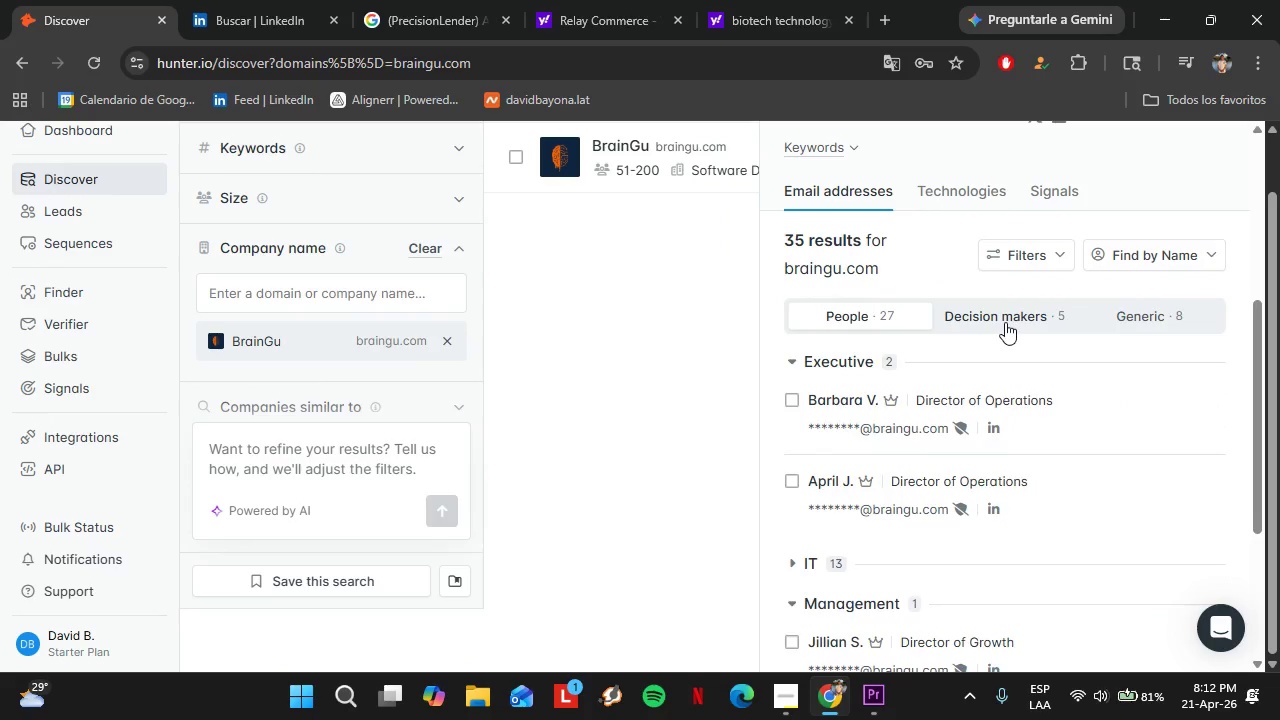 
left_click([1005, 322])
 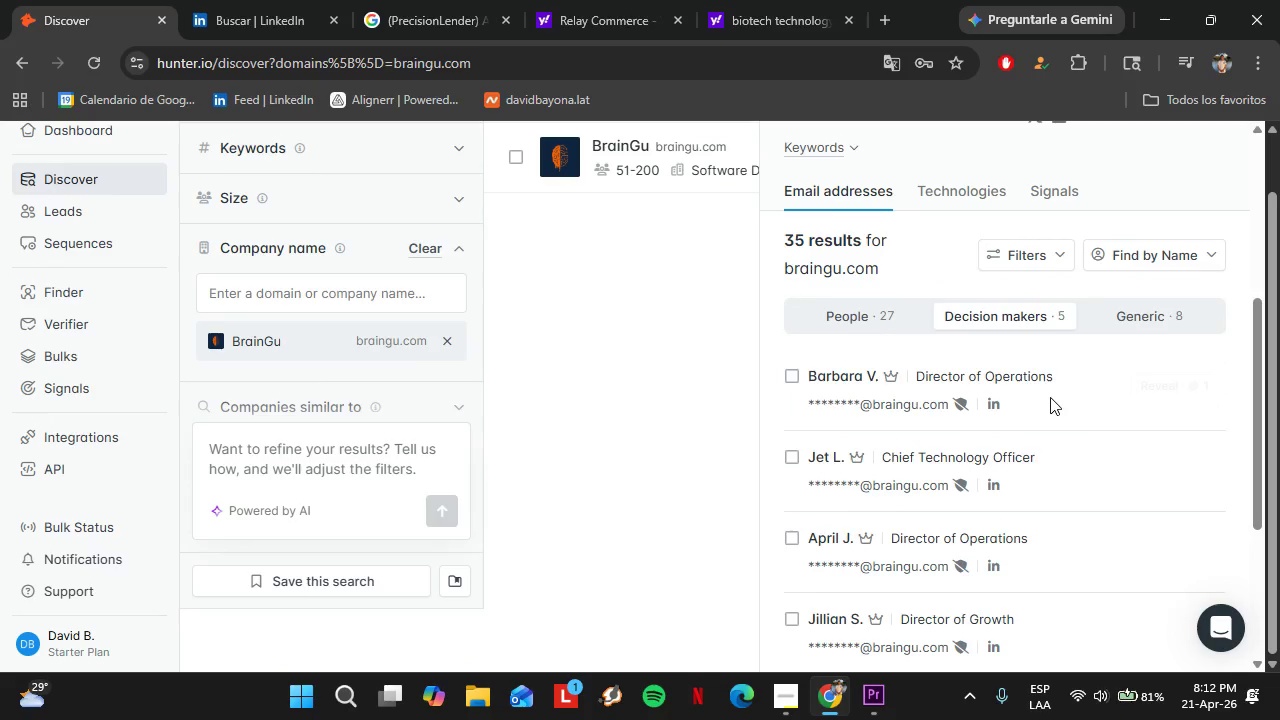 
scroll: coordinate [1053, 414], scroll_direction: down, amount: 3.0
 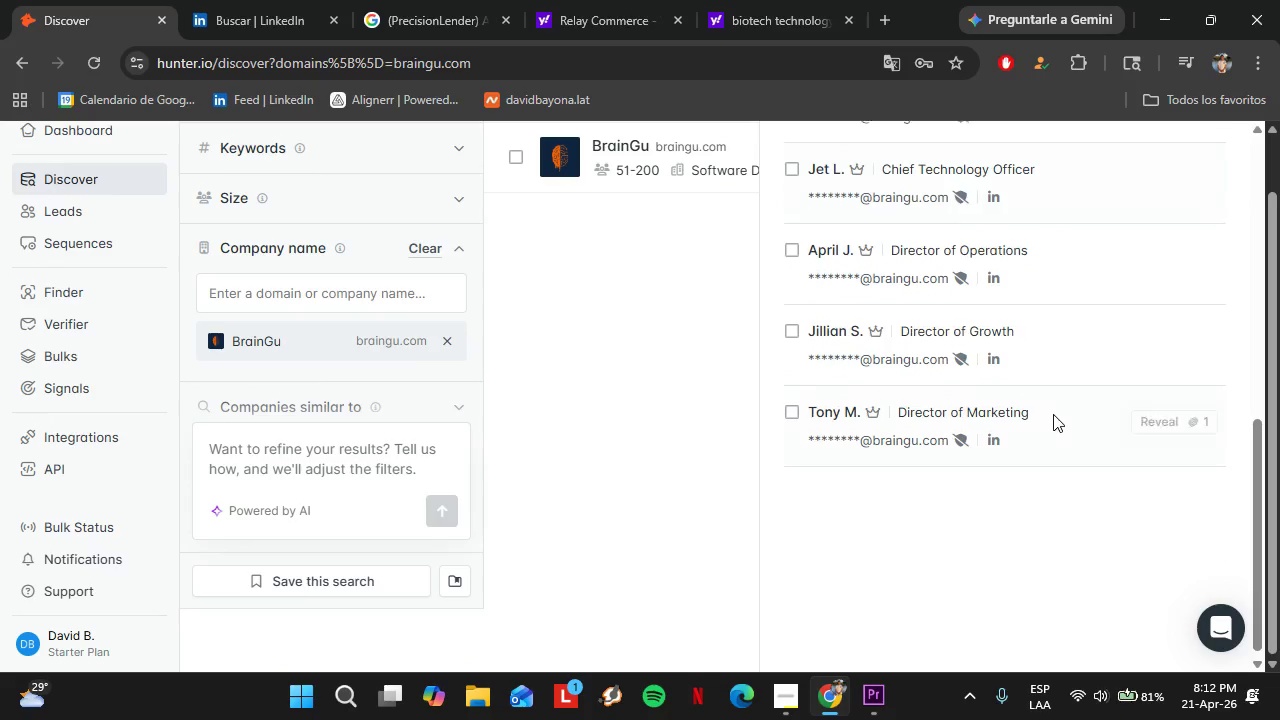 
scroll: coordinate [1161, 370], scroll_direction: up, amount: 3.0
 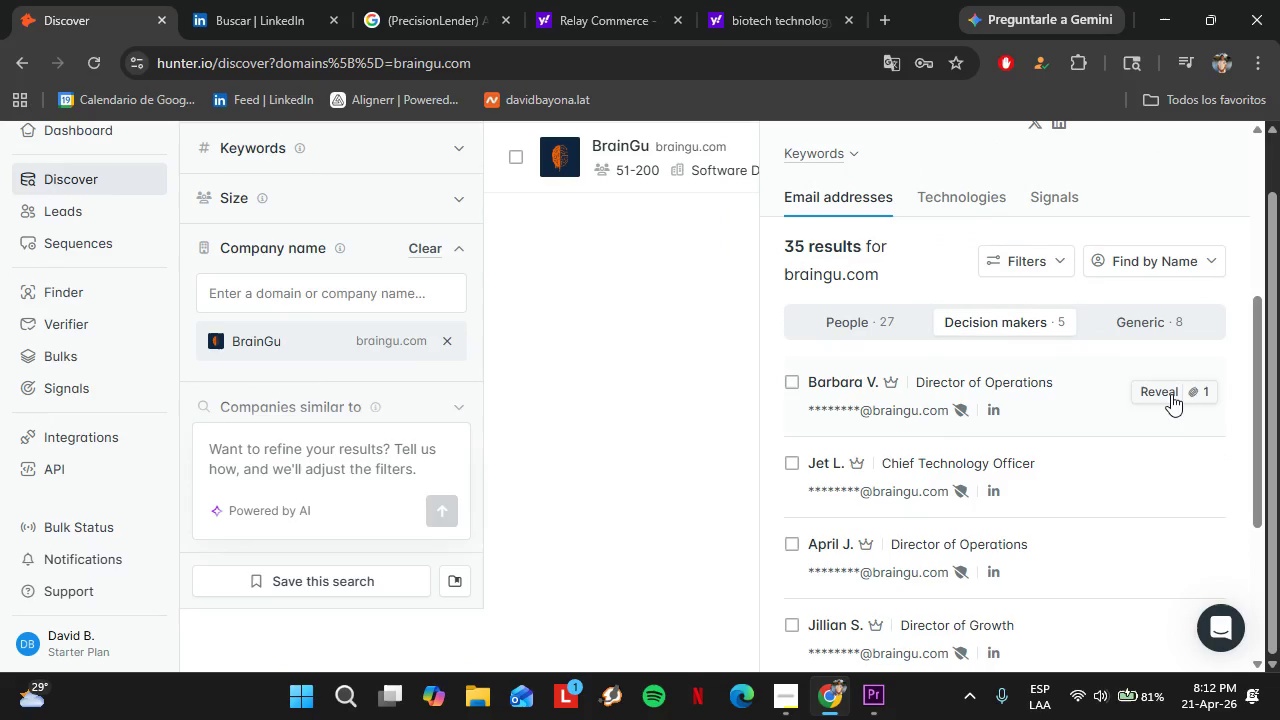 
left_click([1171, 393])
 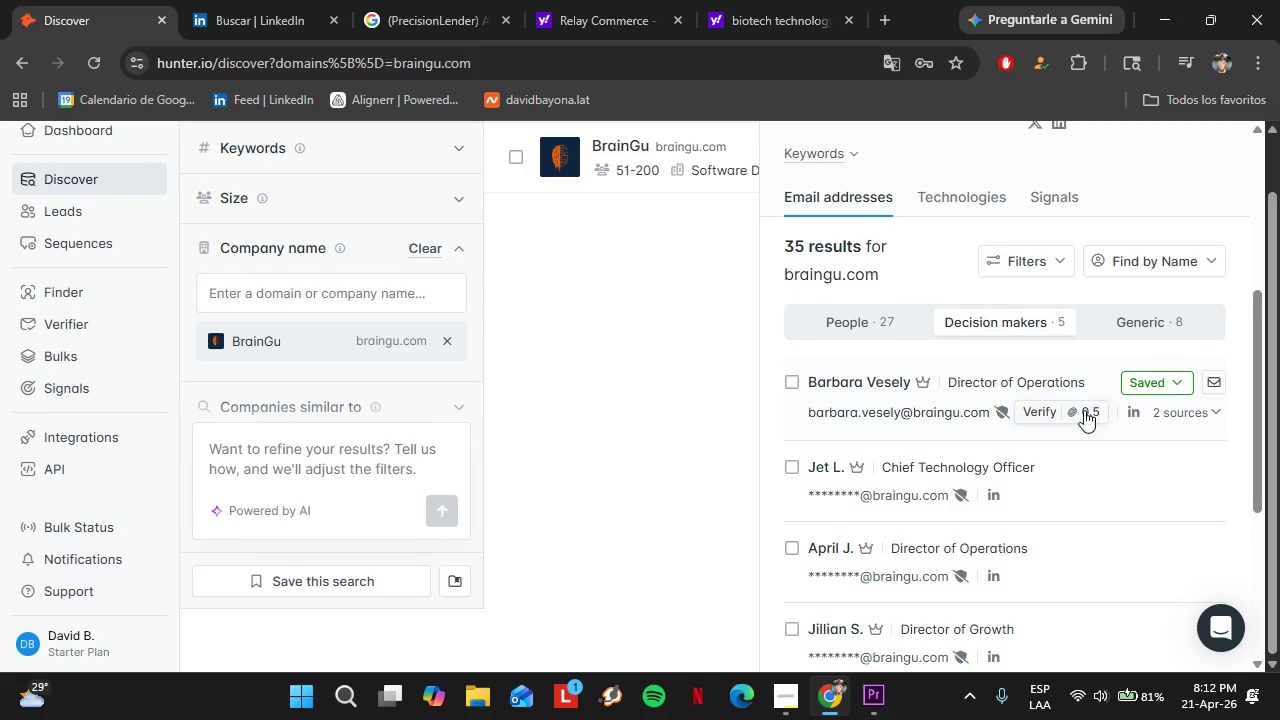 
mouse_move([1071, 431])
 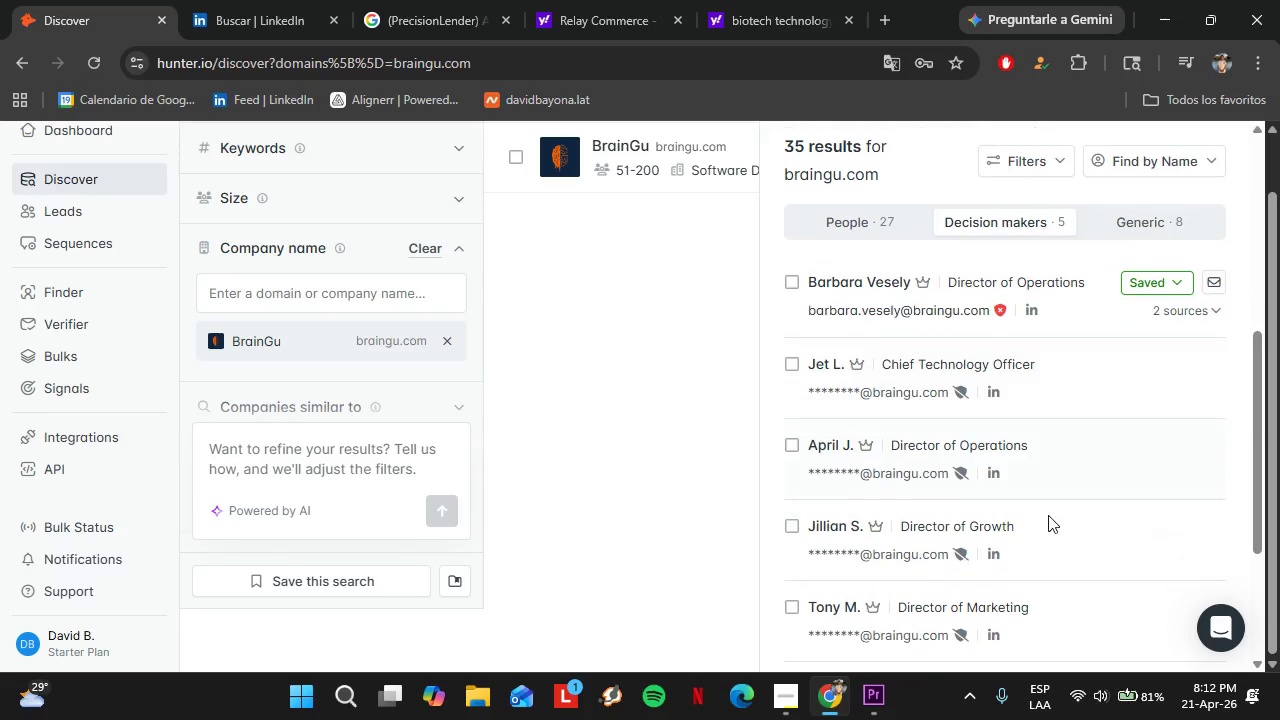 
scroll: coordinate [1036, 520], scroll_direction: down, amount: 1.0
 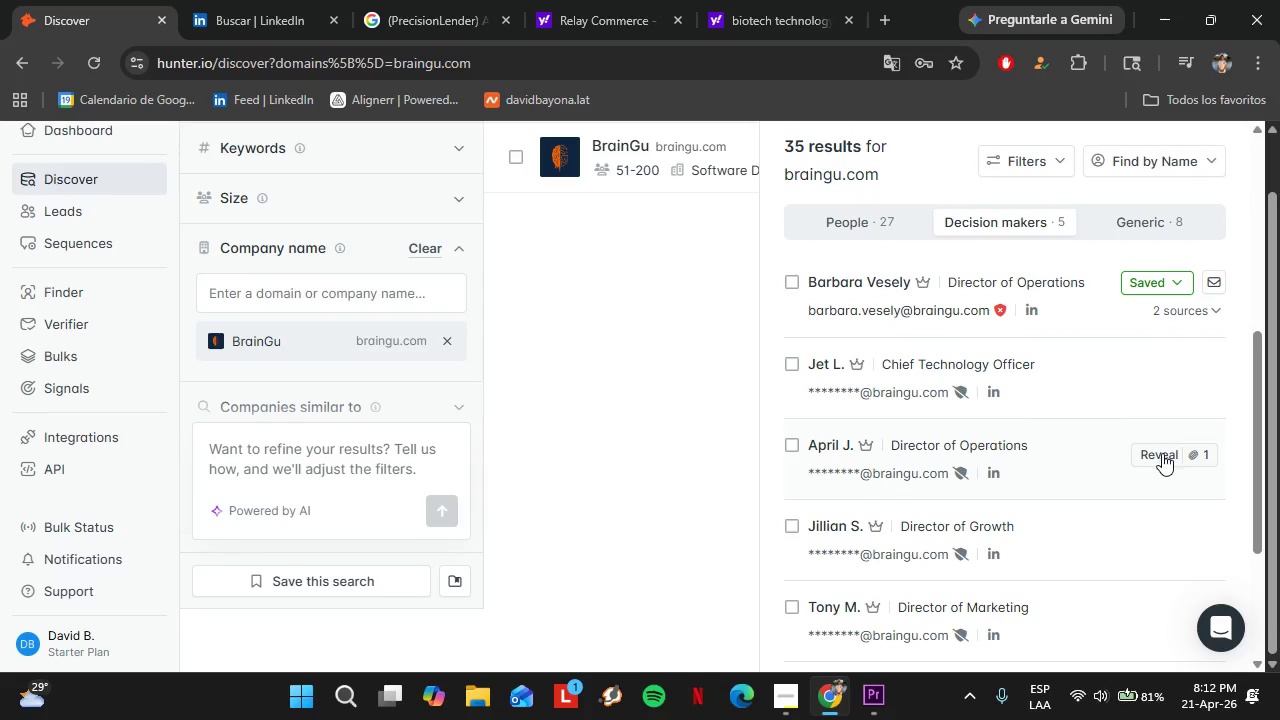 
left_click([1162, 453])
 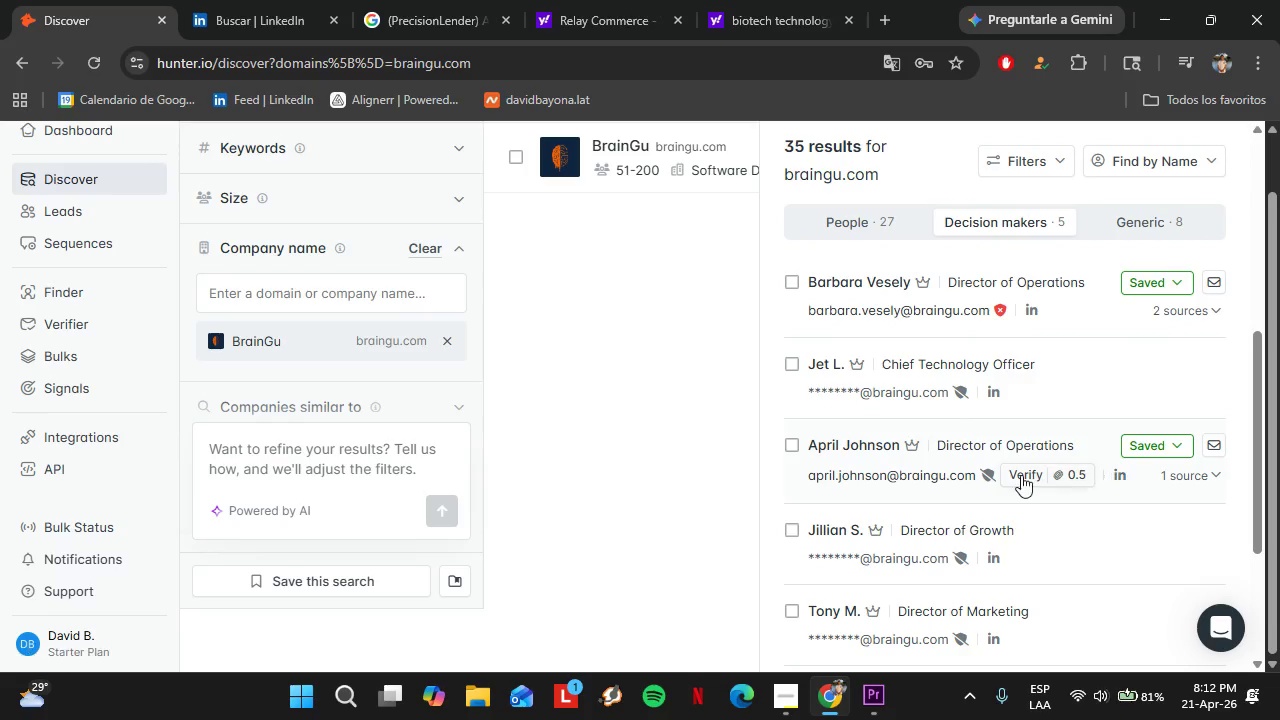 
left_click([1021, 475])
 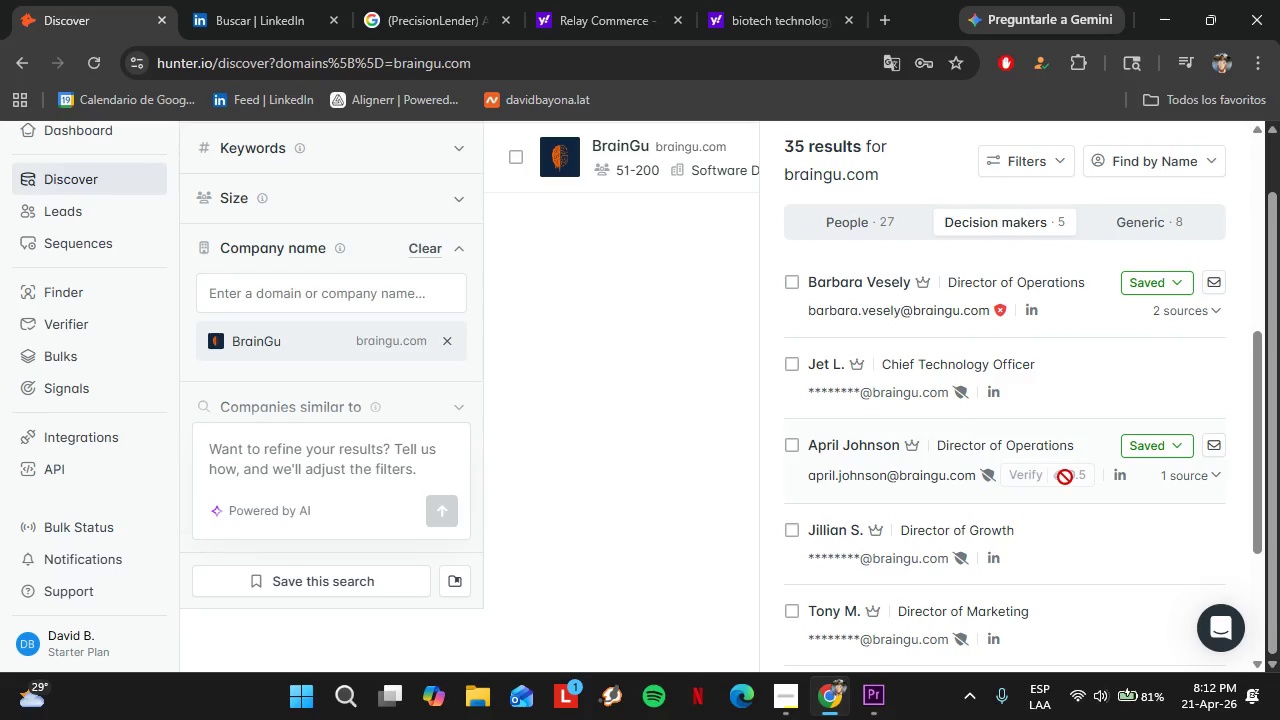 
mouse_move([1082, 466])
 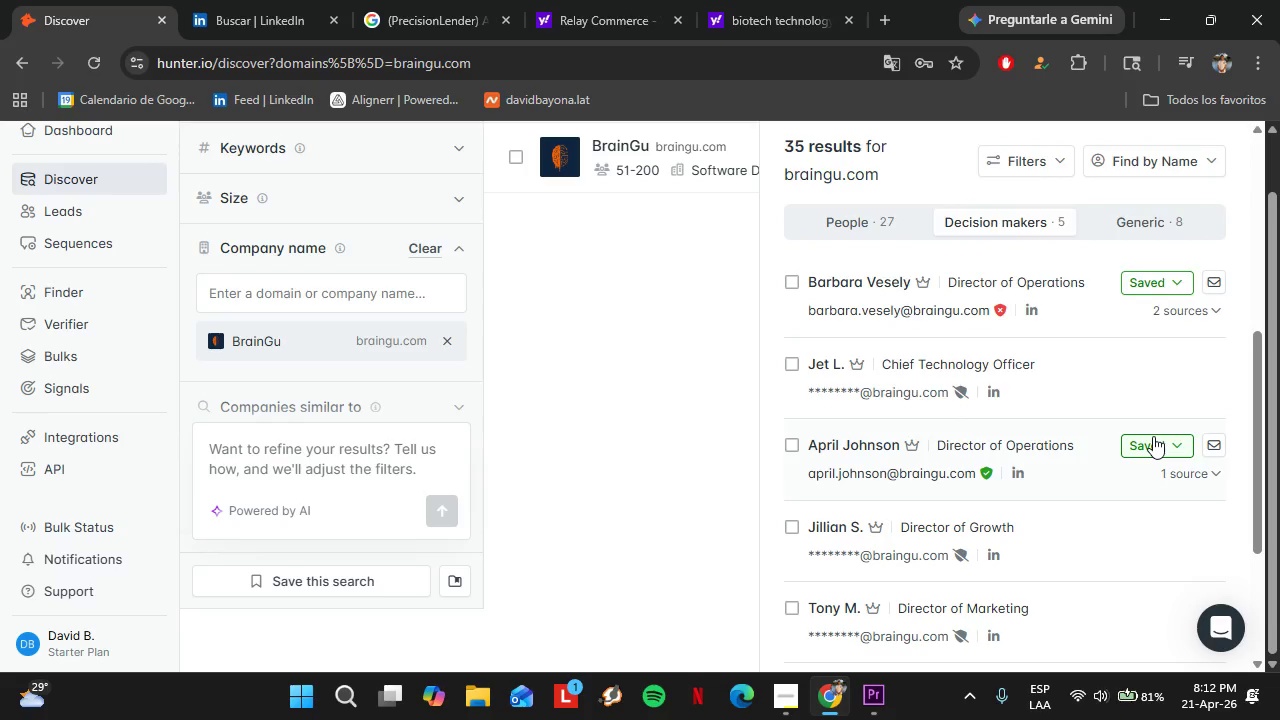 
left_click([1153, 436])
 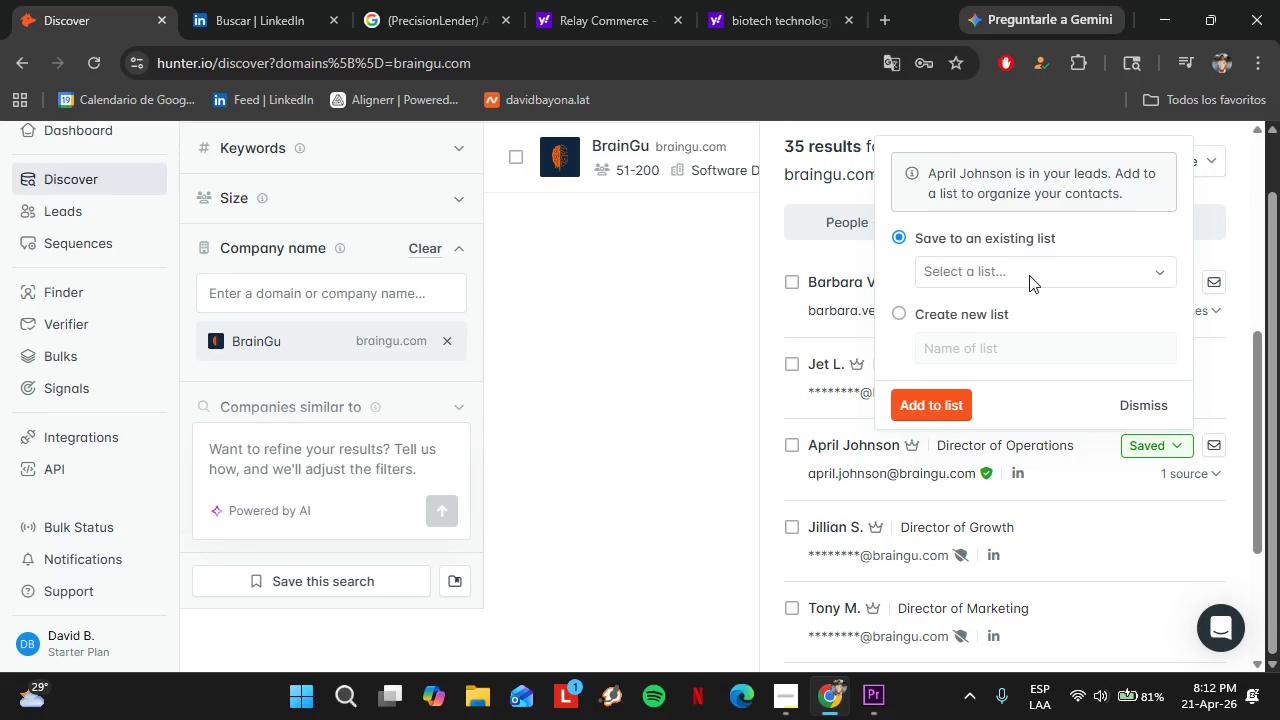 
left_click([1029, 275])
 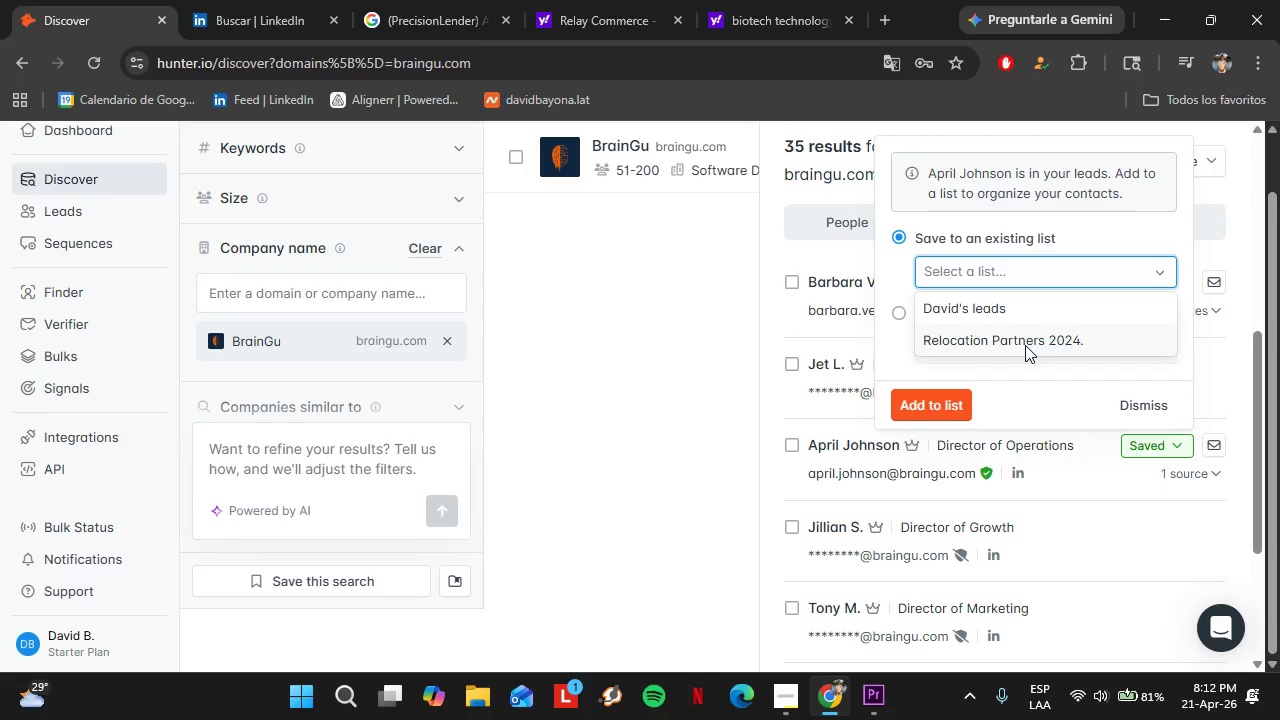 
left_click([1025, 346])
 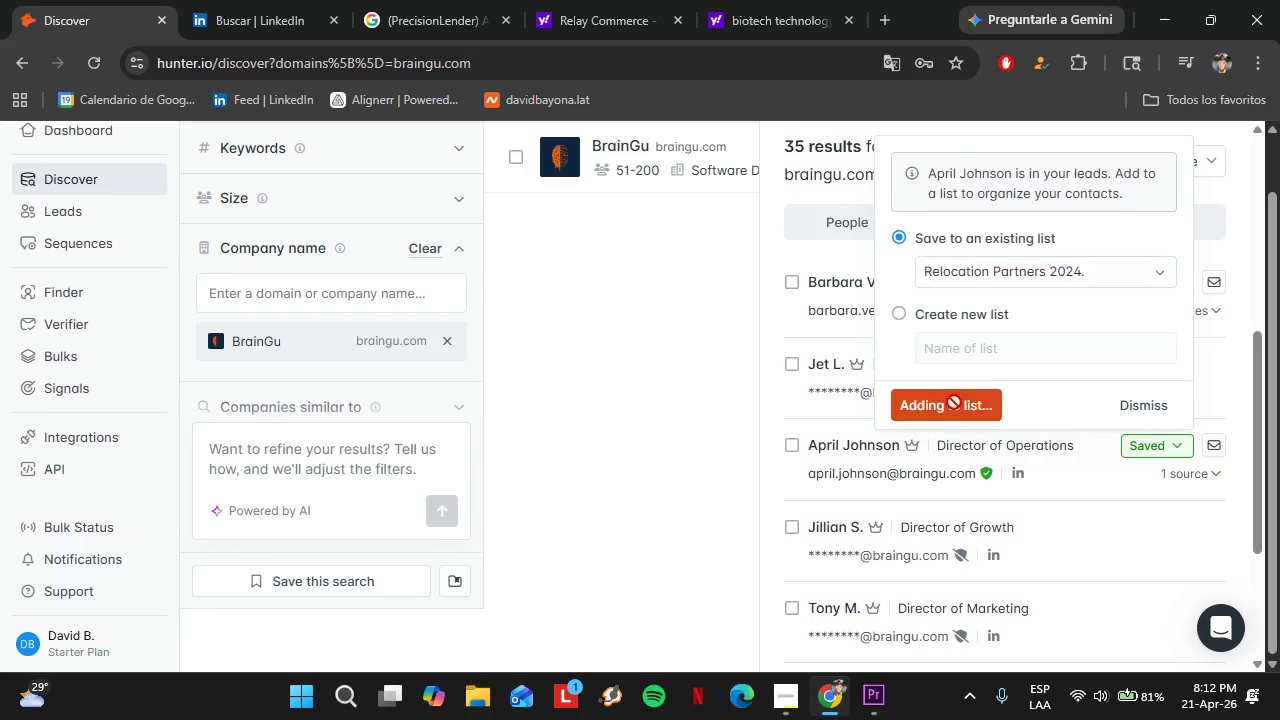 
left_click([954, 402])
 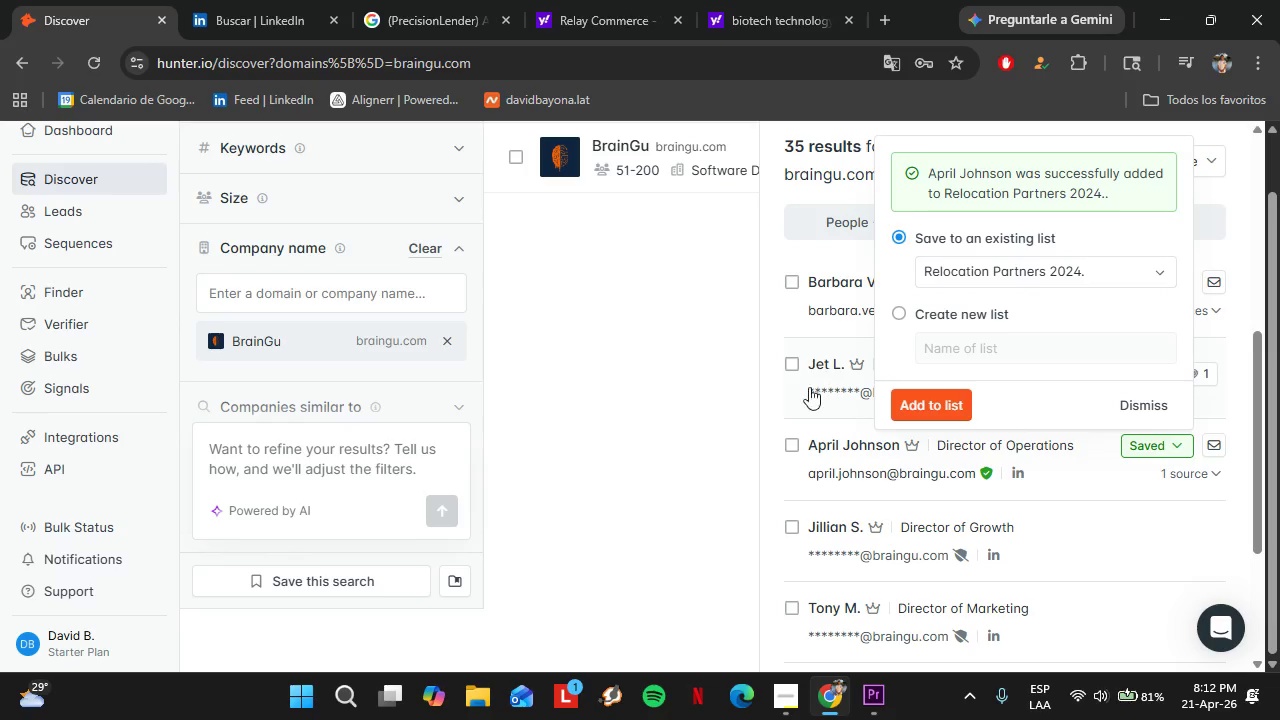 
left_click([808, 413])
 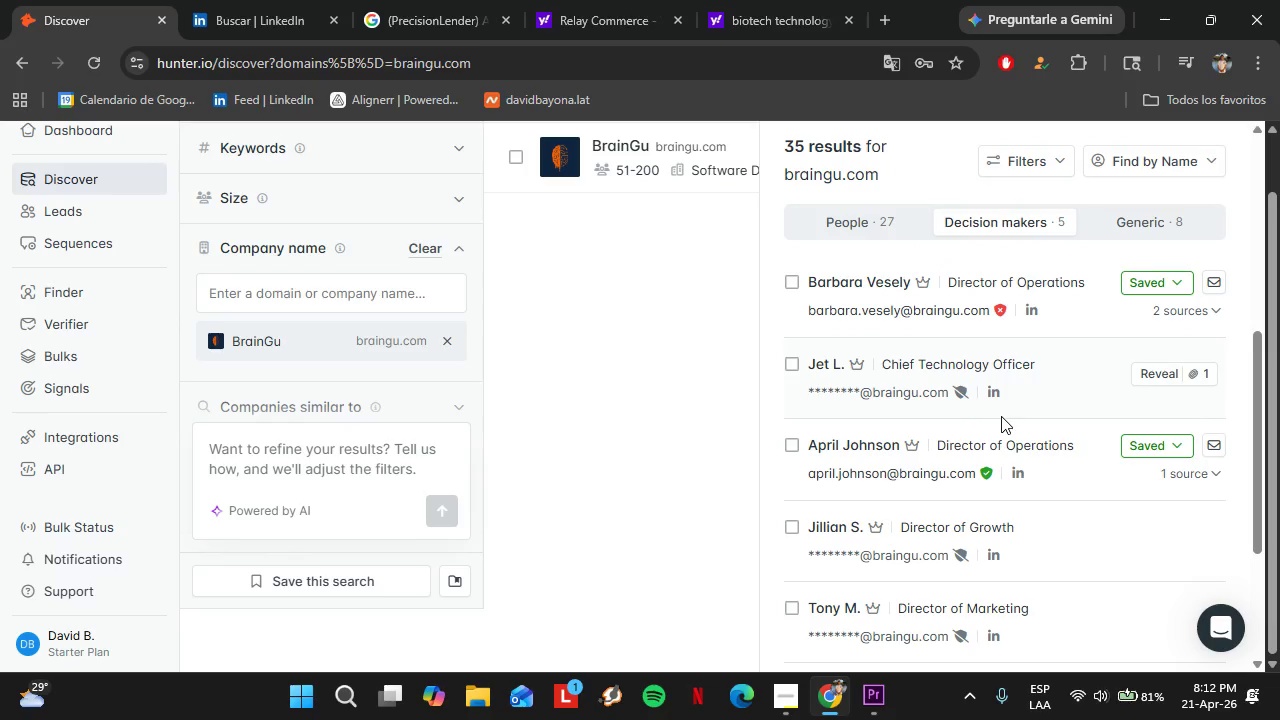 
scroll: coordinate [1001, 416], scroll_direction: up, amount: 1.0
 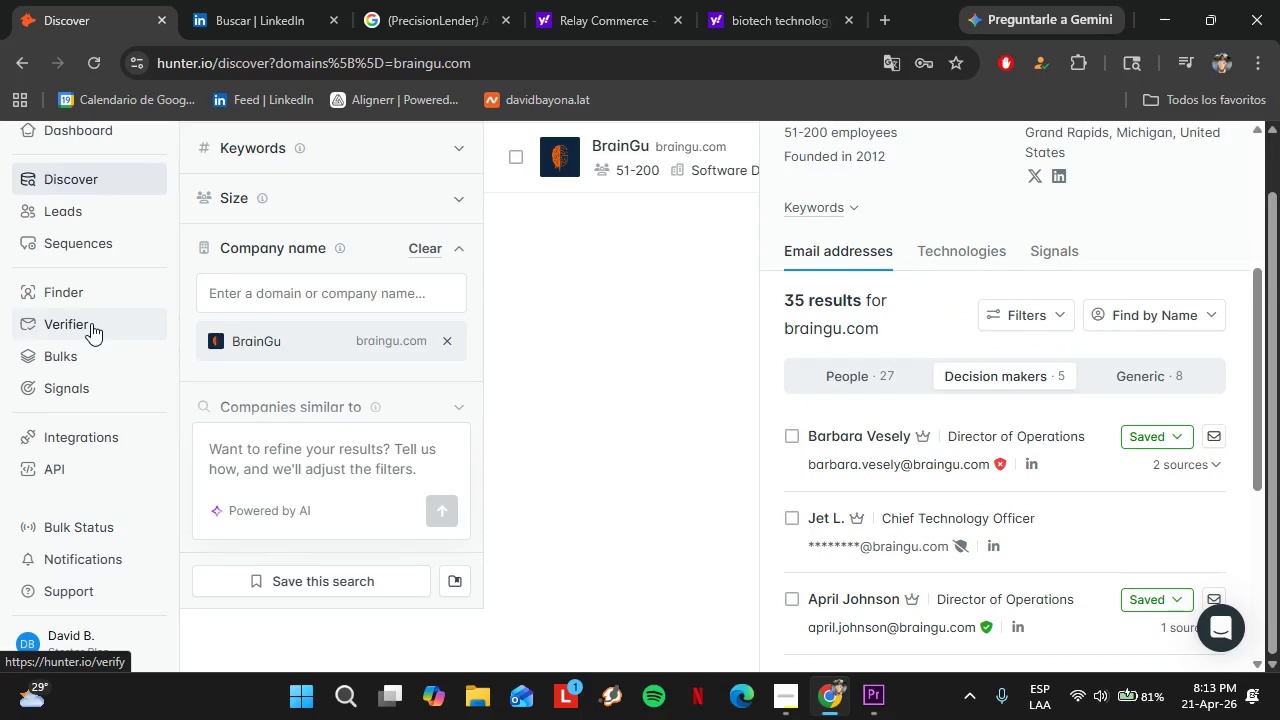 
left_click([95, 212])
 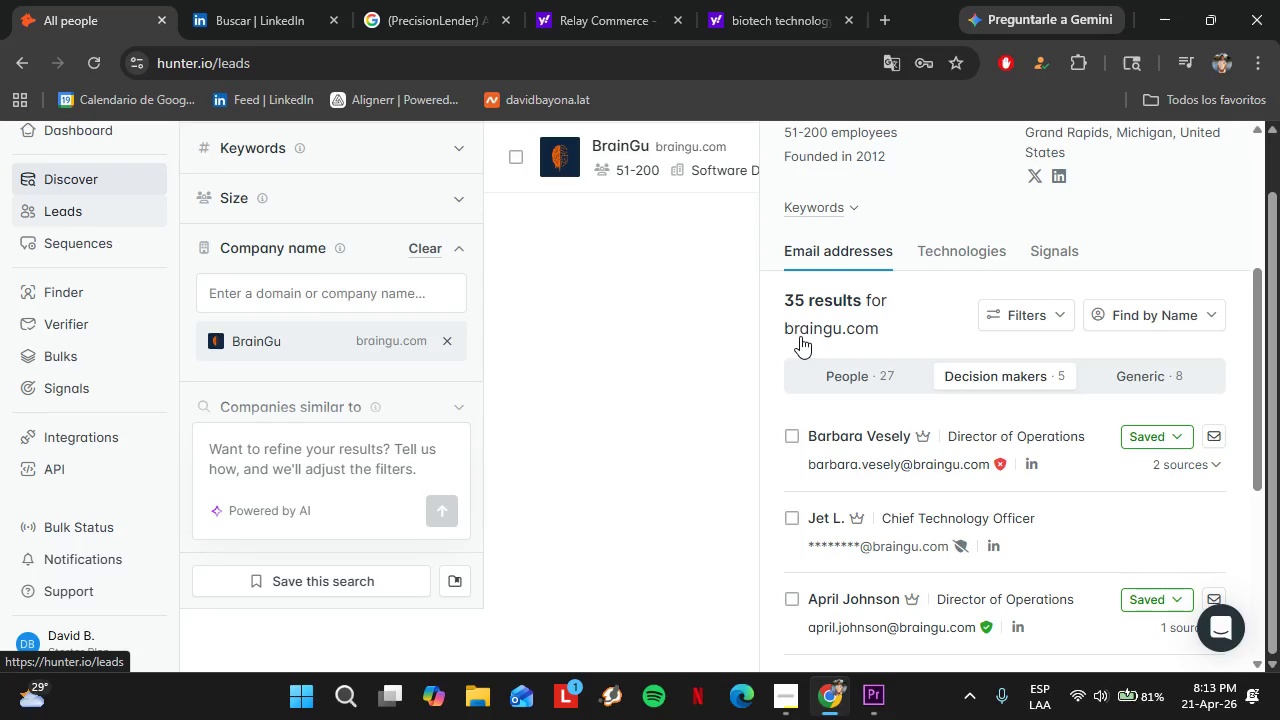 
left_click([158, 349])
 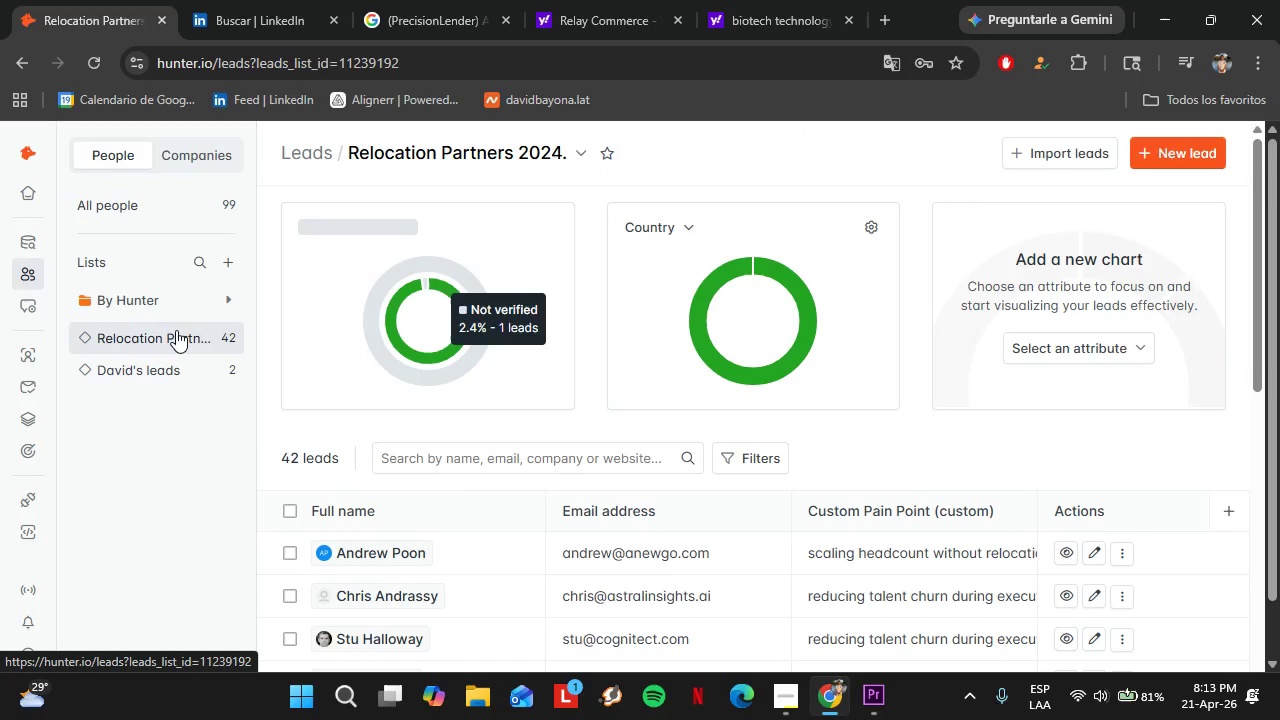 
scroll: coordinate [631, 468], scroll_direction: down, amount: 2.0
 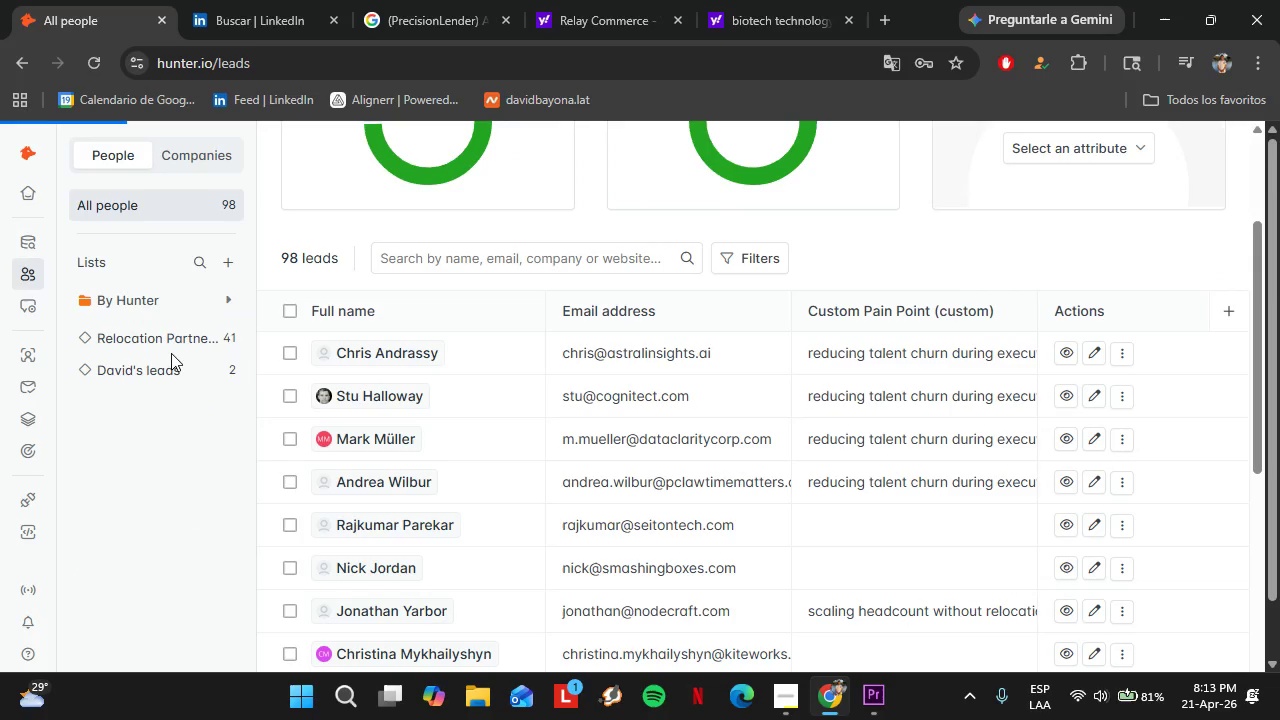 
wait(6.7)
 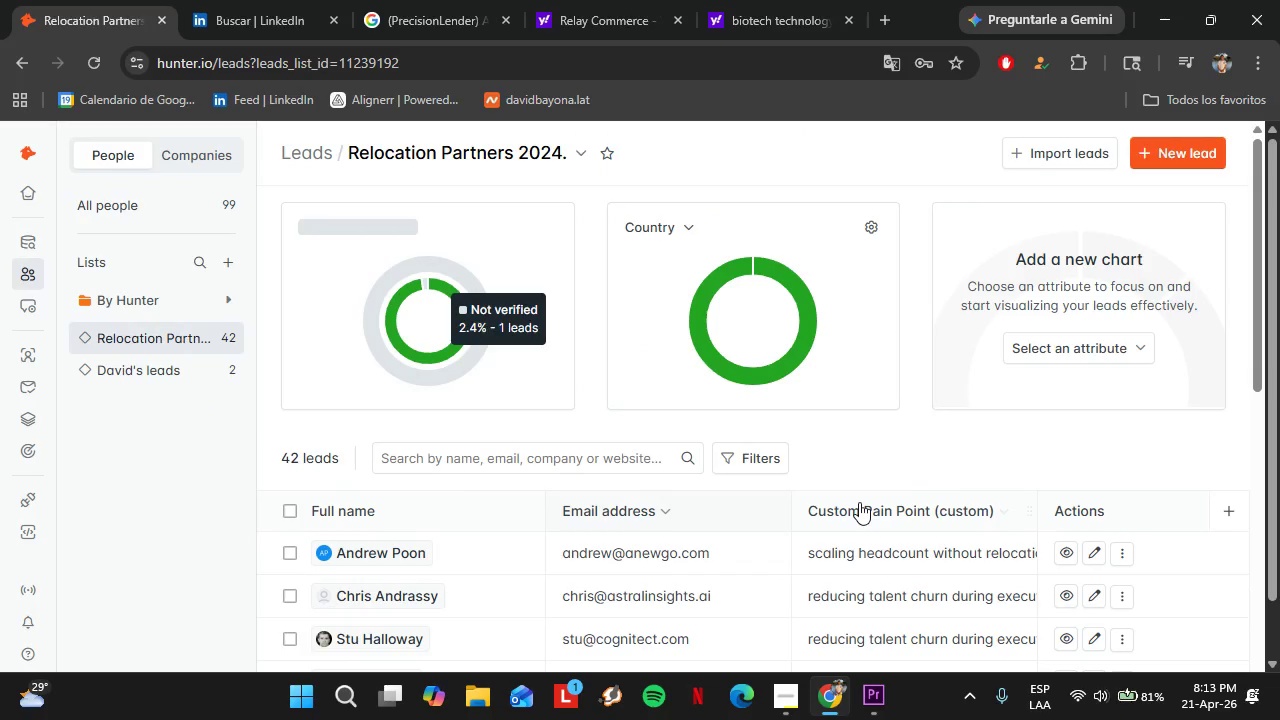 
double_click([916, 359])
 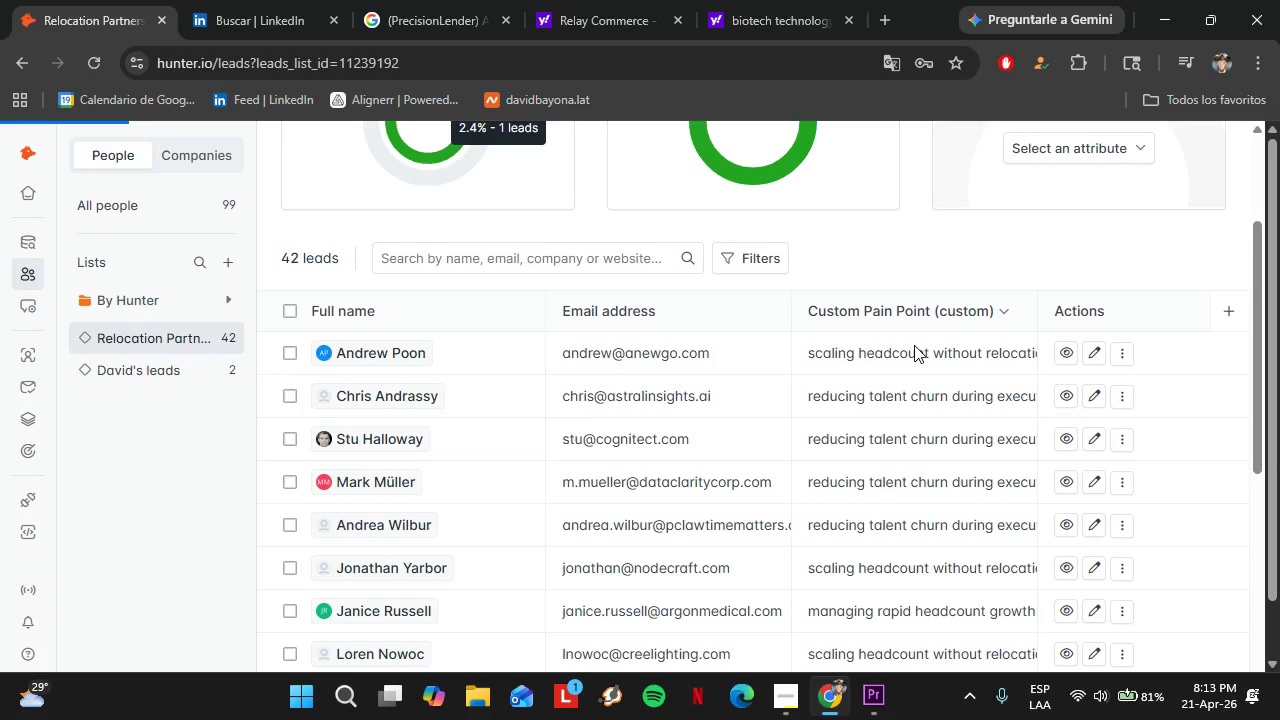 
triple_click([916, 359])
 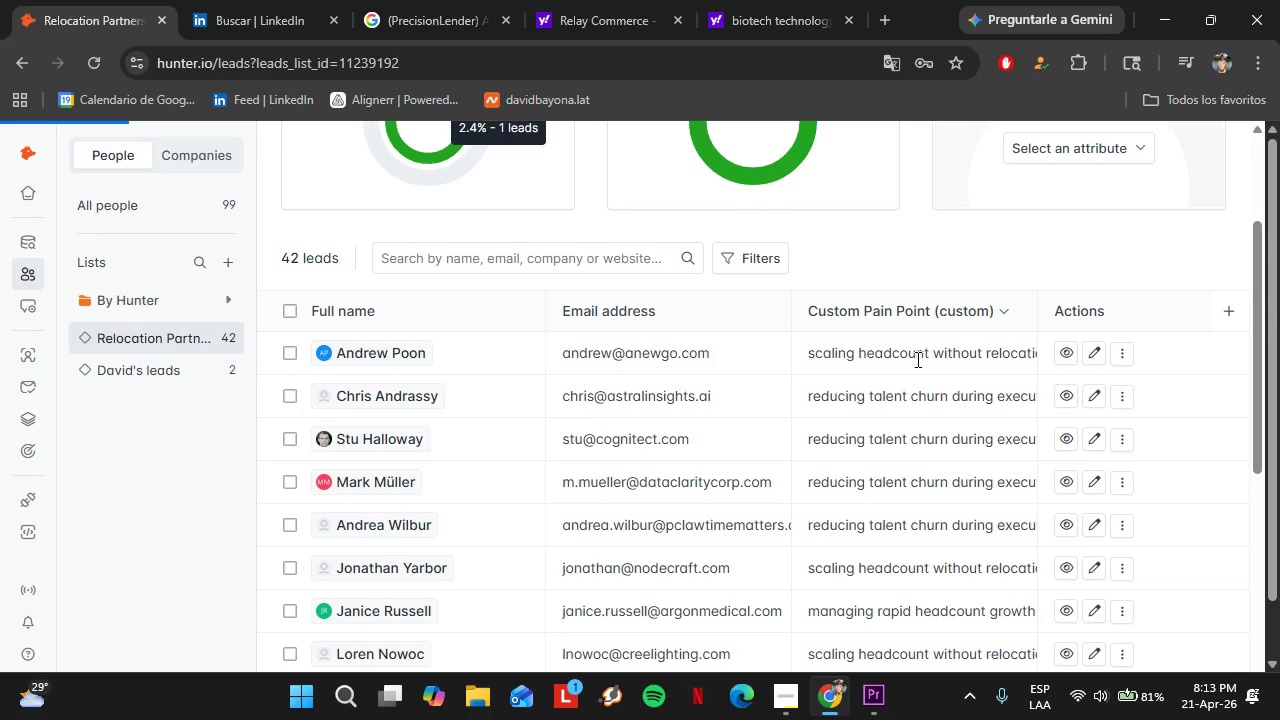 
scroll: coordinate [859, 502], scroll_direction: down, amount: 2.0
 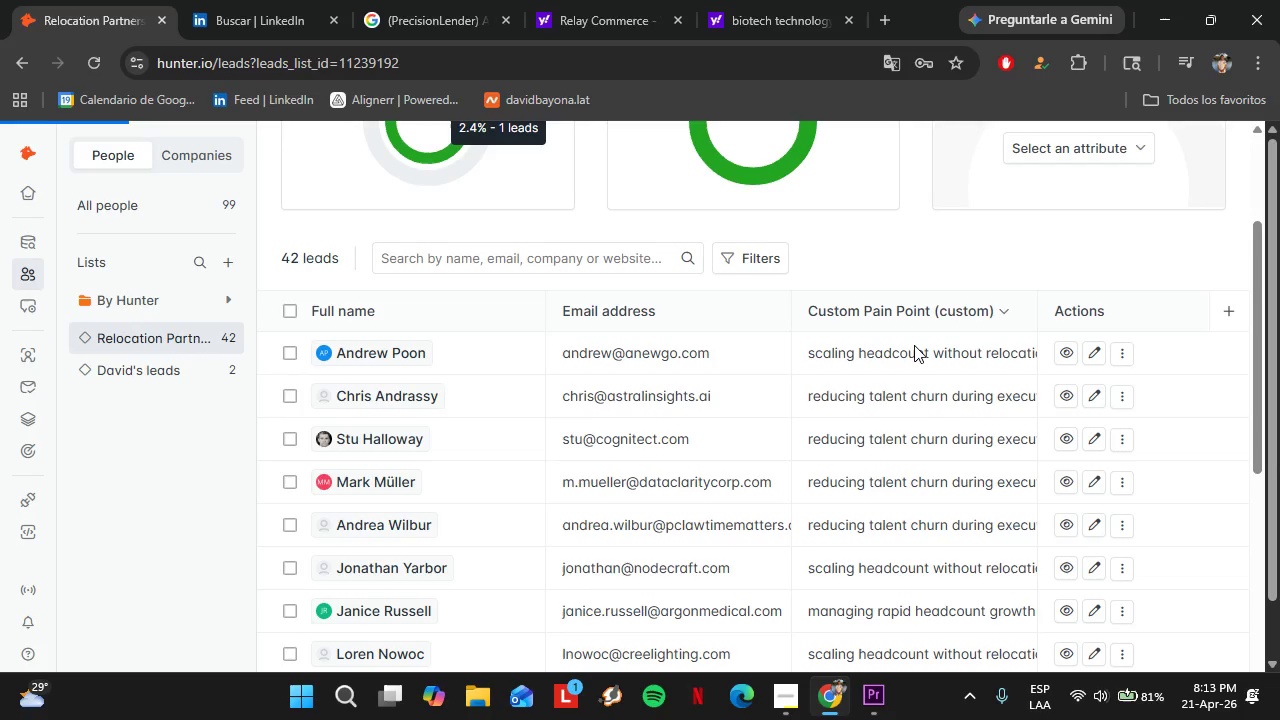 
triple_click([916, 359])
 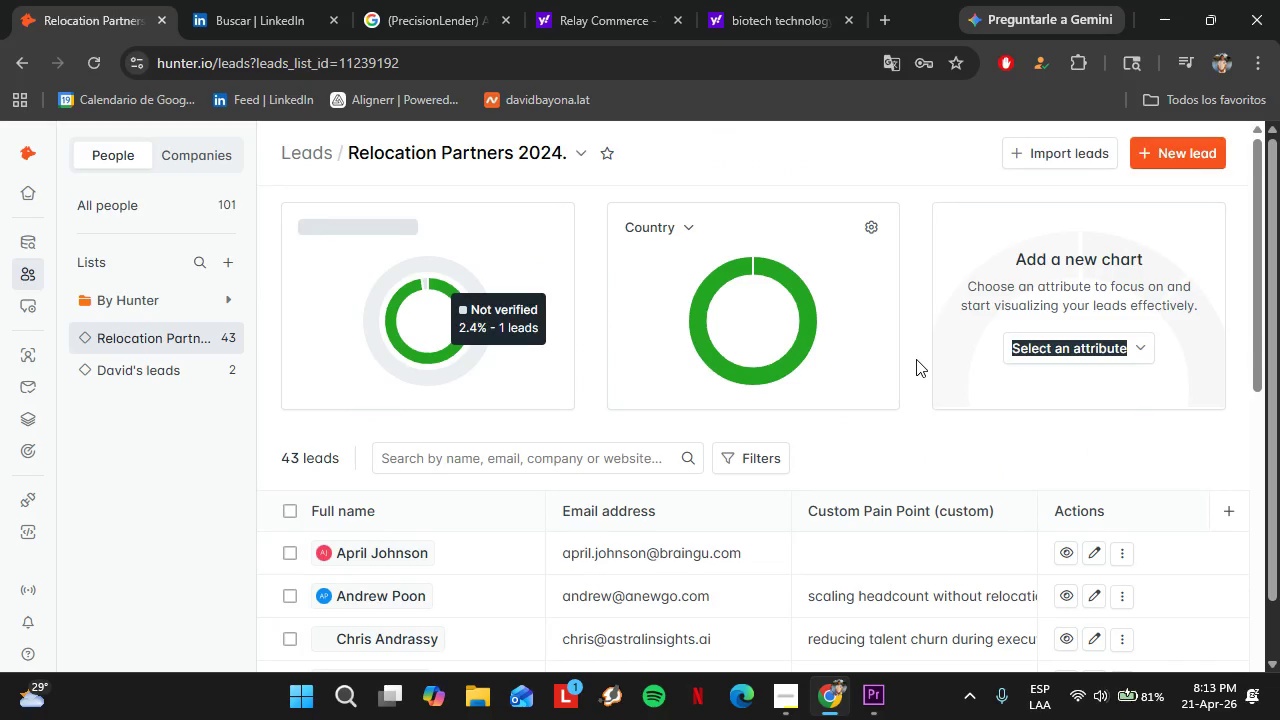 
wait(8.22)
 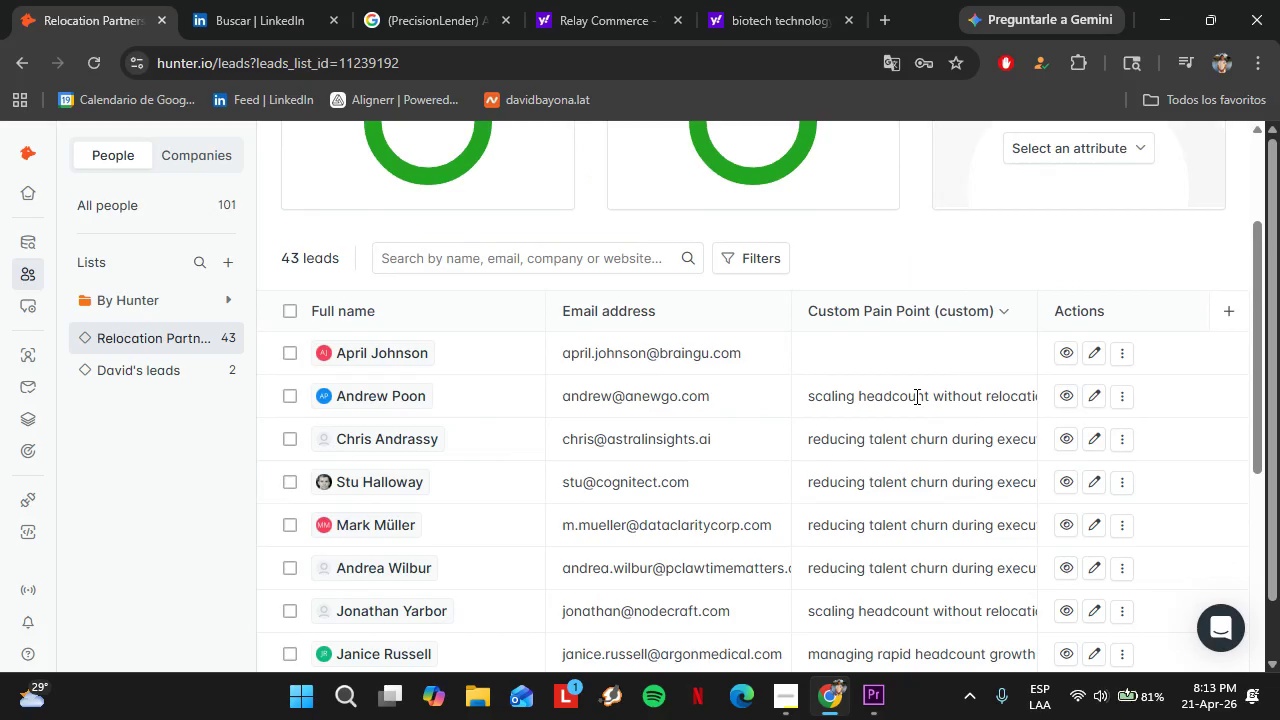 
left_click([904, 404])
 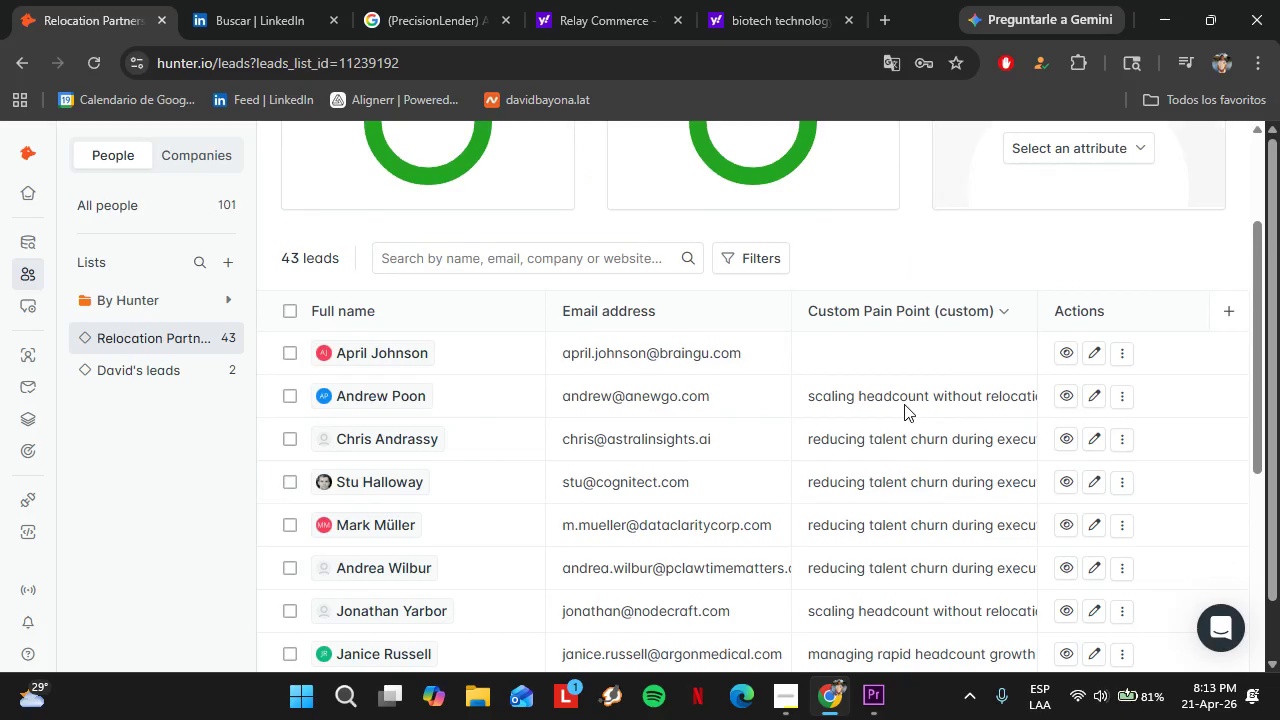 
scroll: coordinate [932, 382], scroll_direction: down, amount: 2.0
 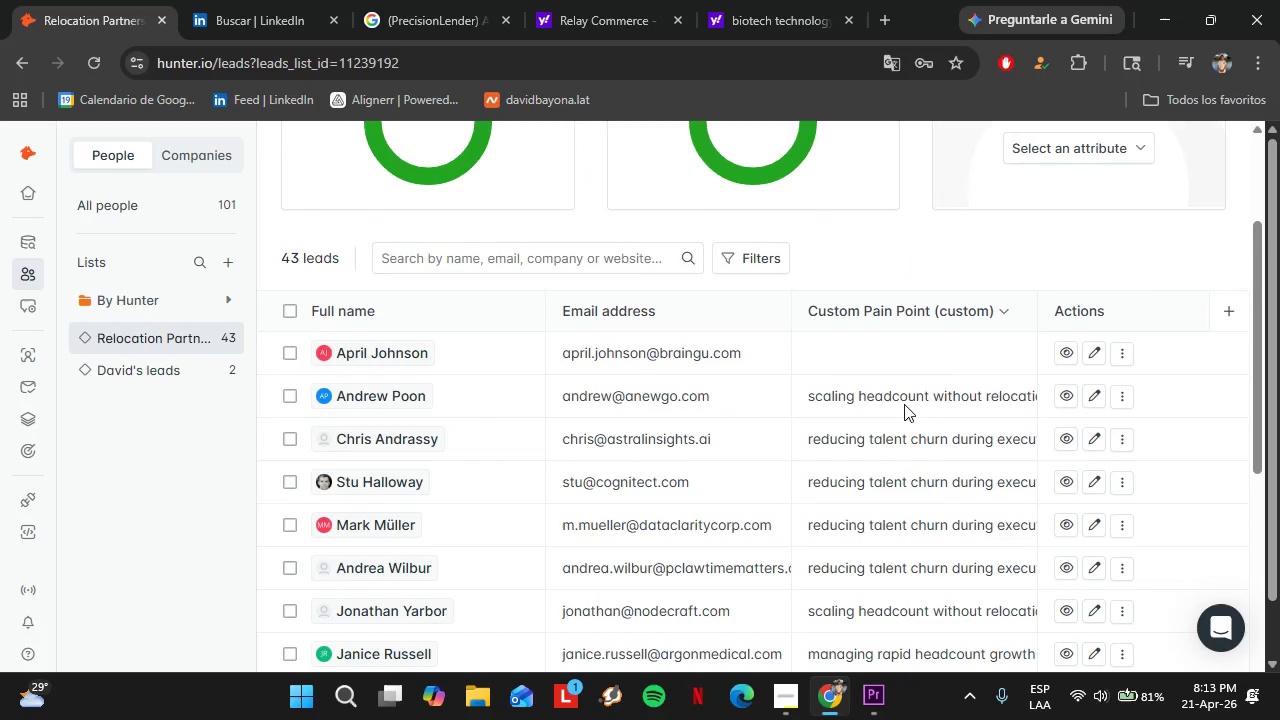 
double_click([904, 404])
 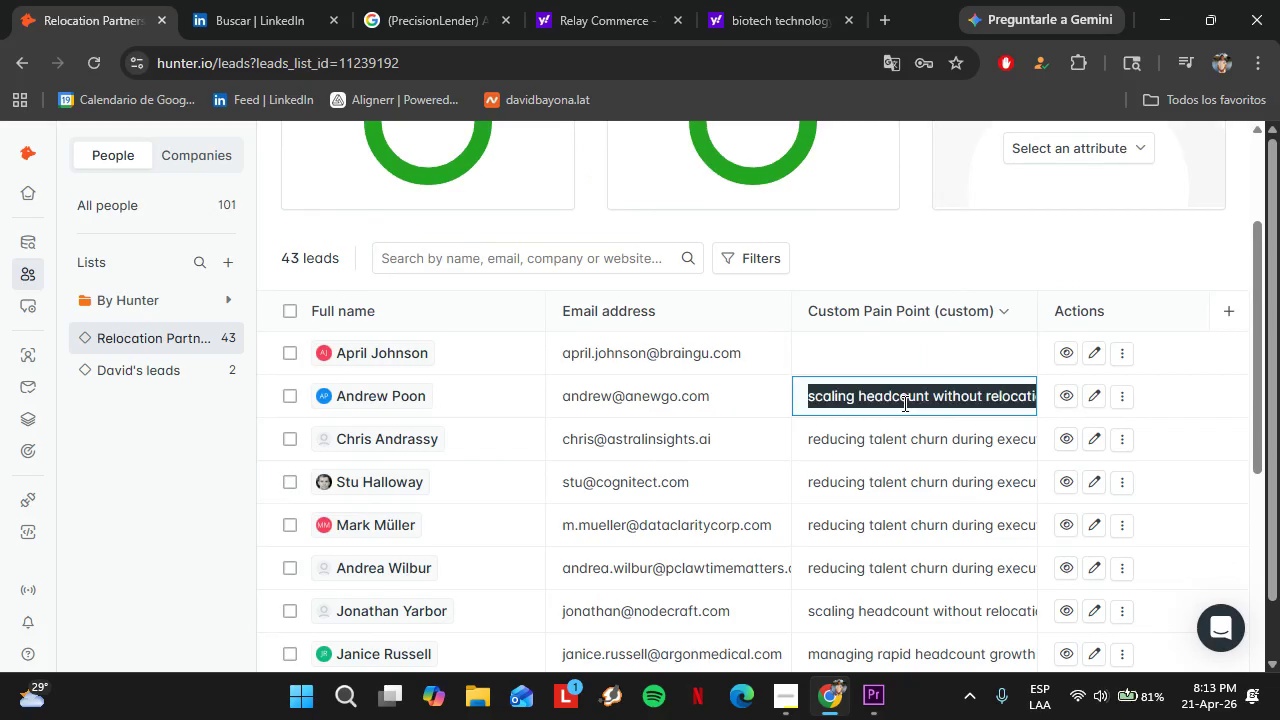 
triple_click([903, 403])
 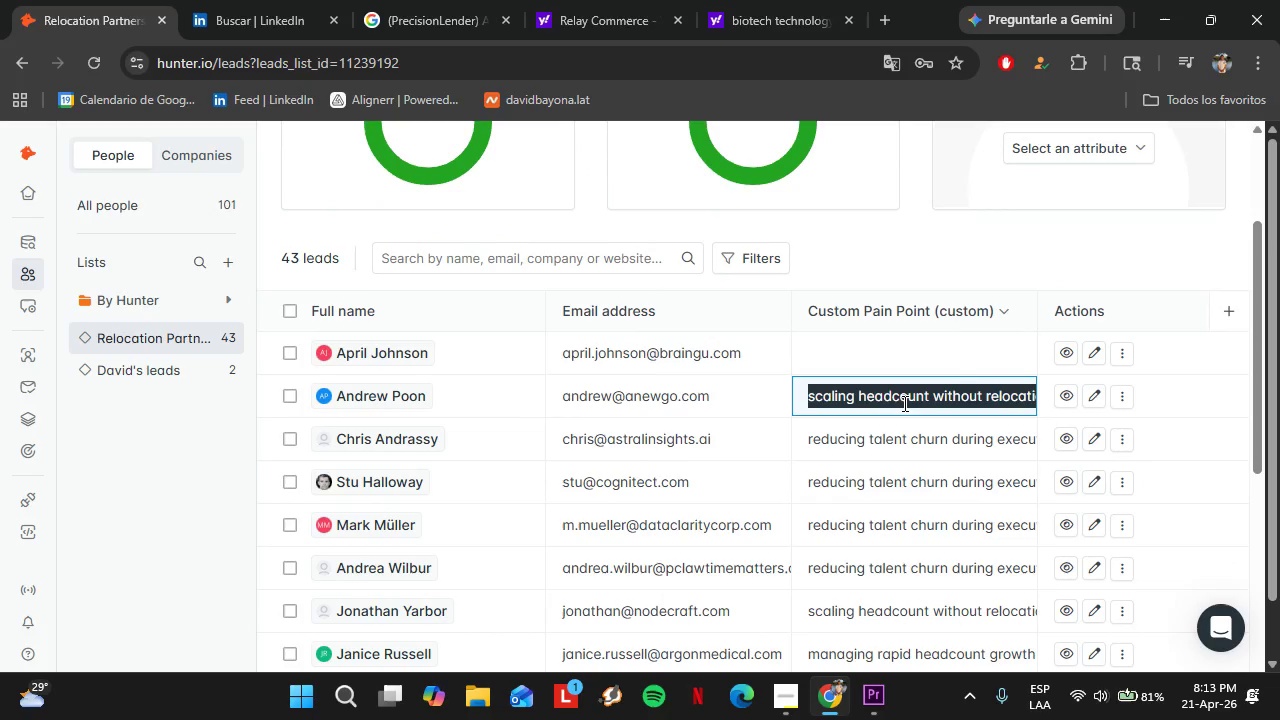 
key(Control+C)
 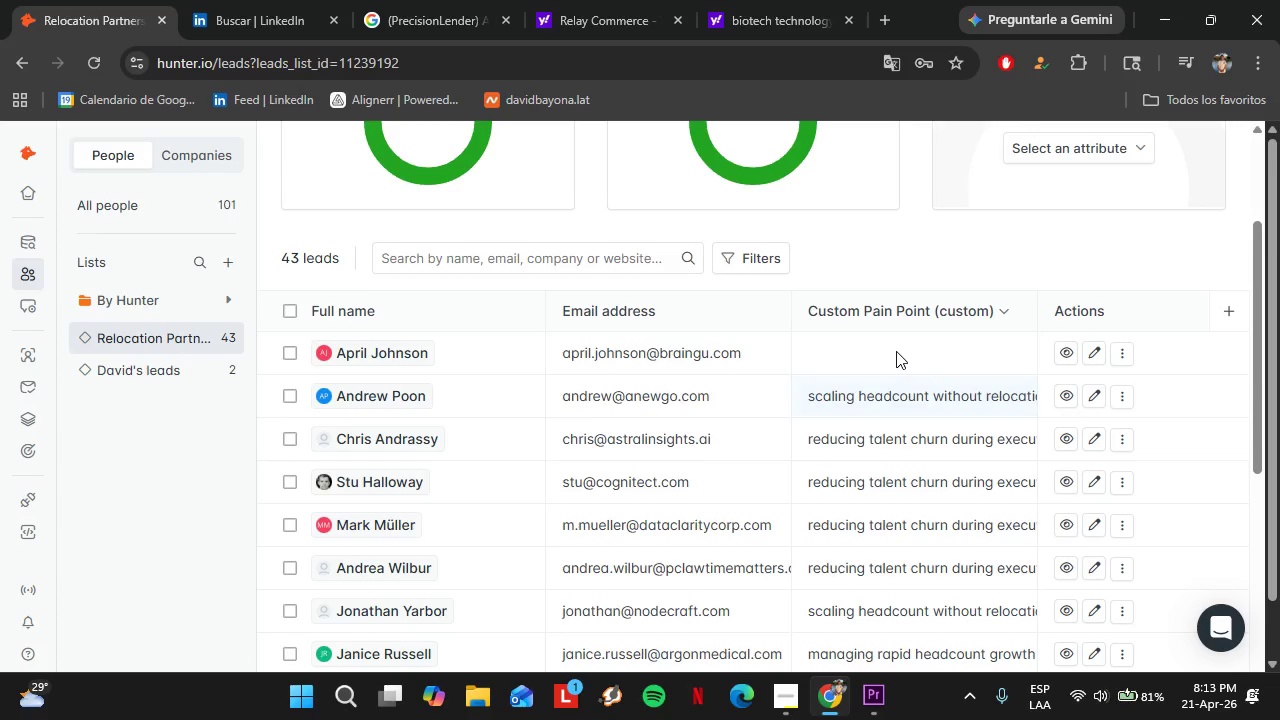 
left_click([896, 351])
 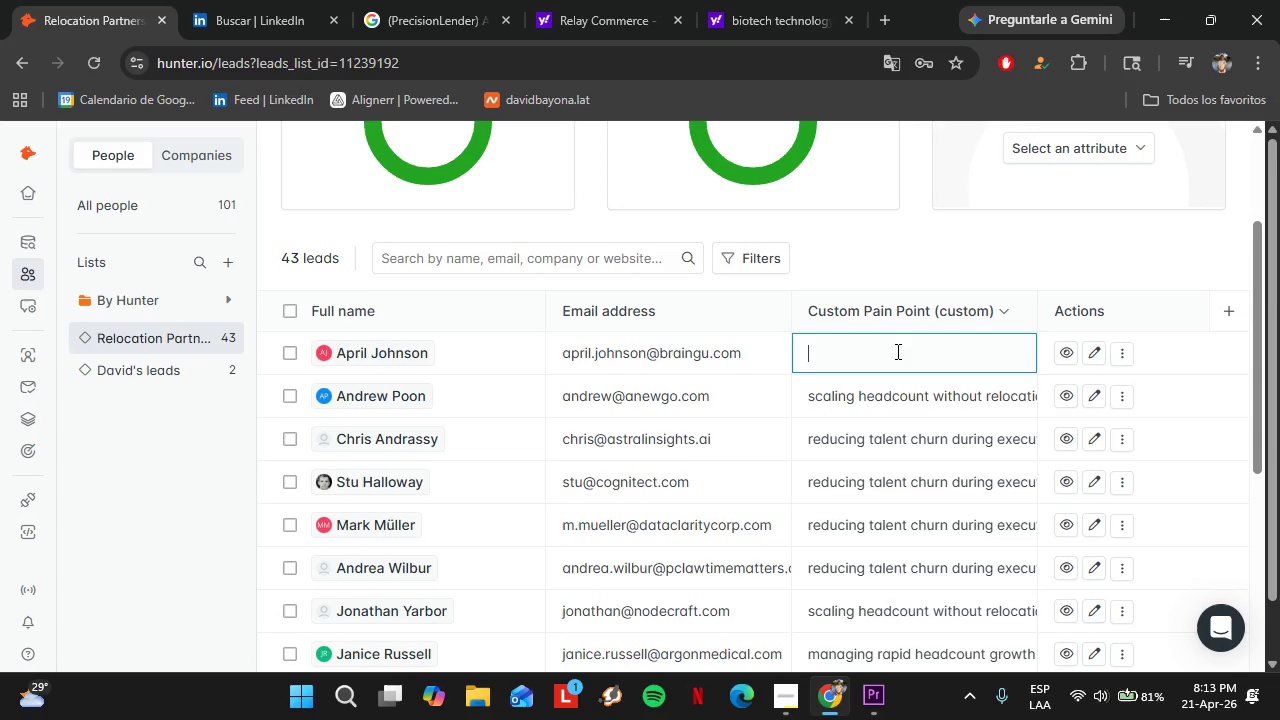 
double_click([896, 351])
 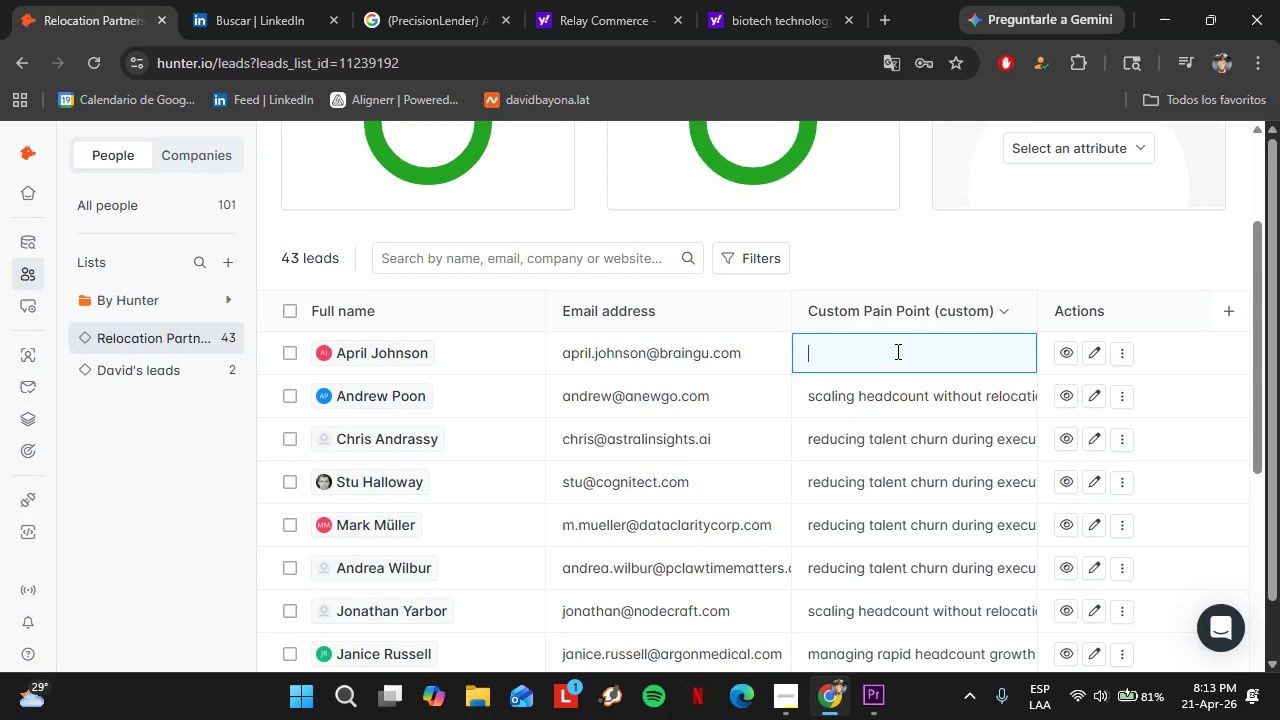 
triple_click([896, 351])
 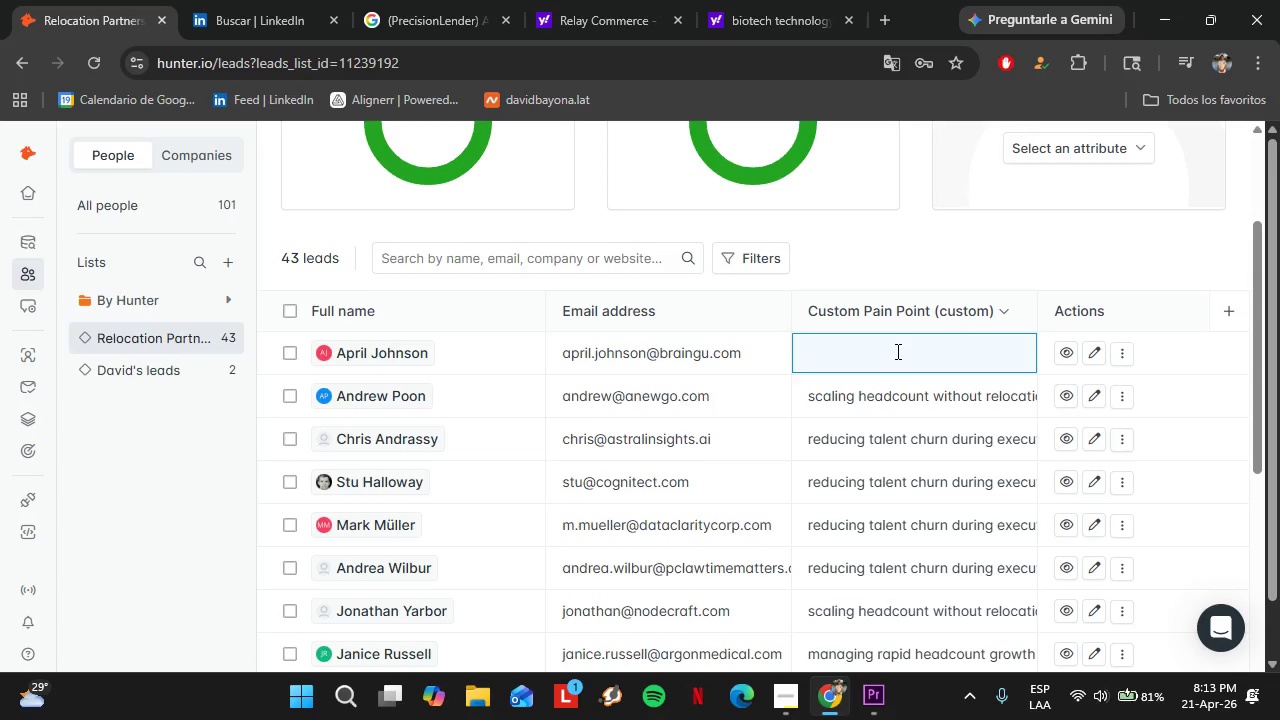 
key(Control+V)
 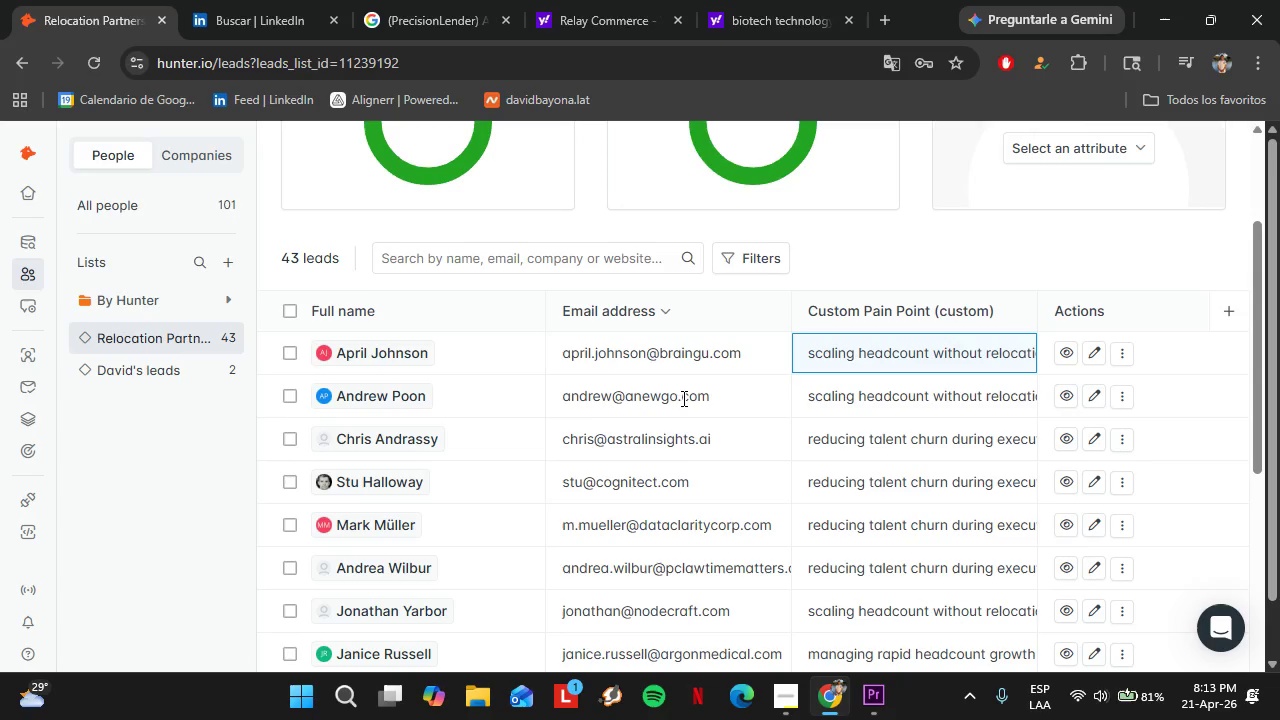 
left_click([682, 398])
 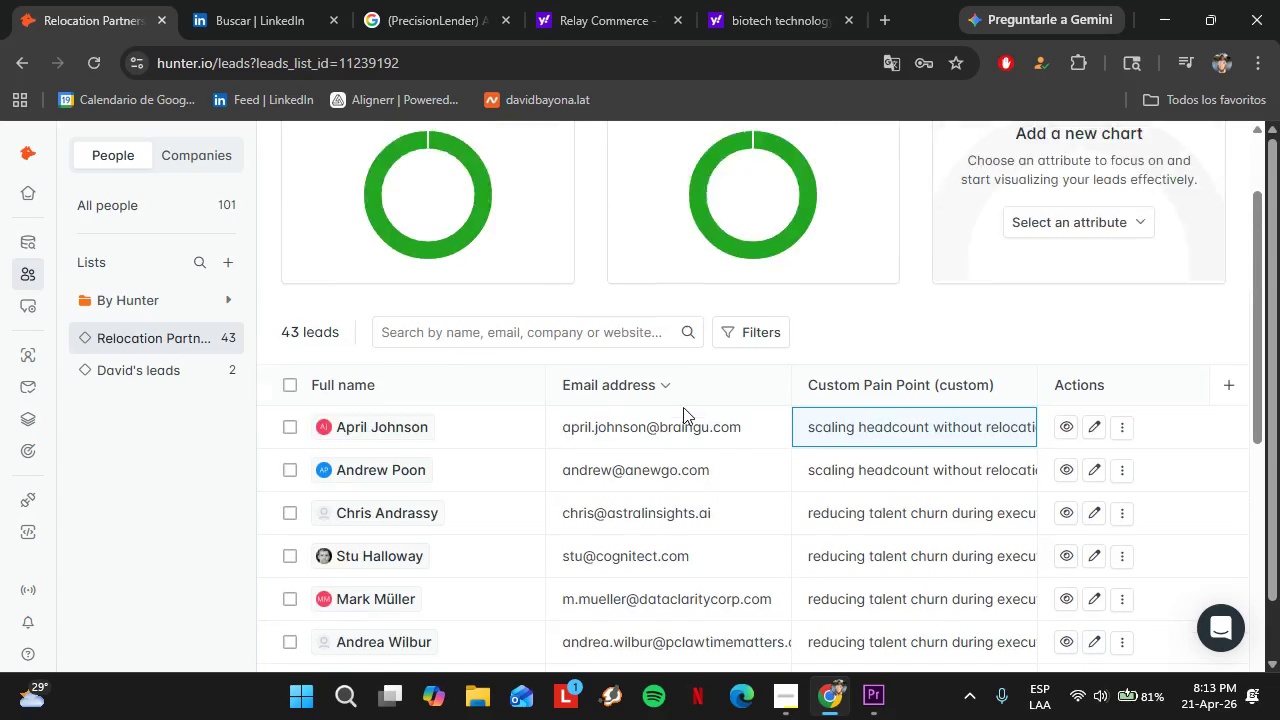 
scroll: coordinate [683, 407], scroll_direction: up, amount: 2.0
 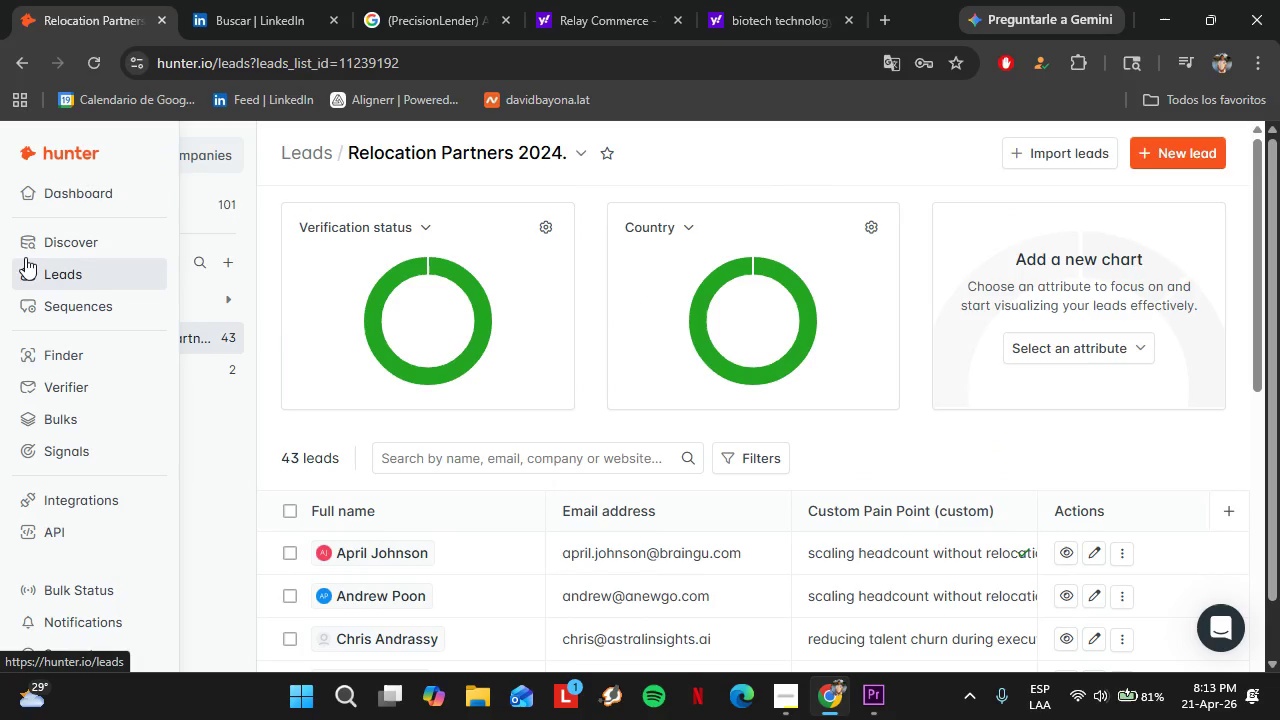 
left_click([28, 252])
 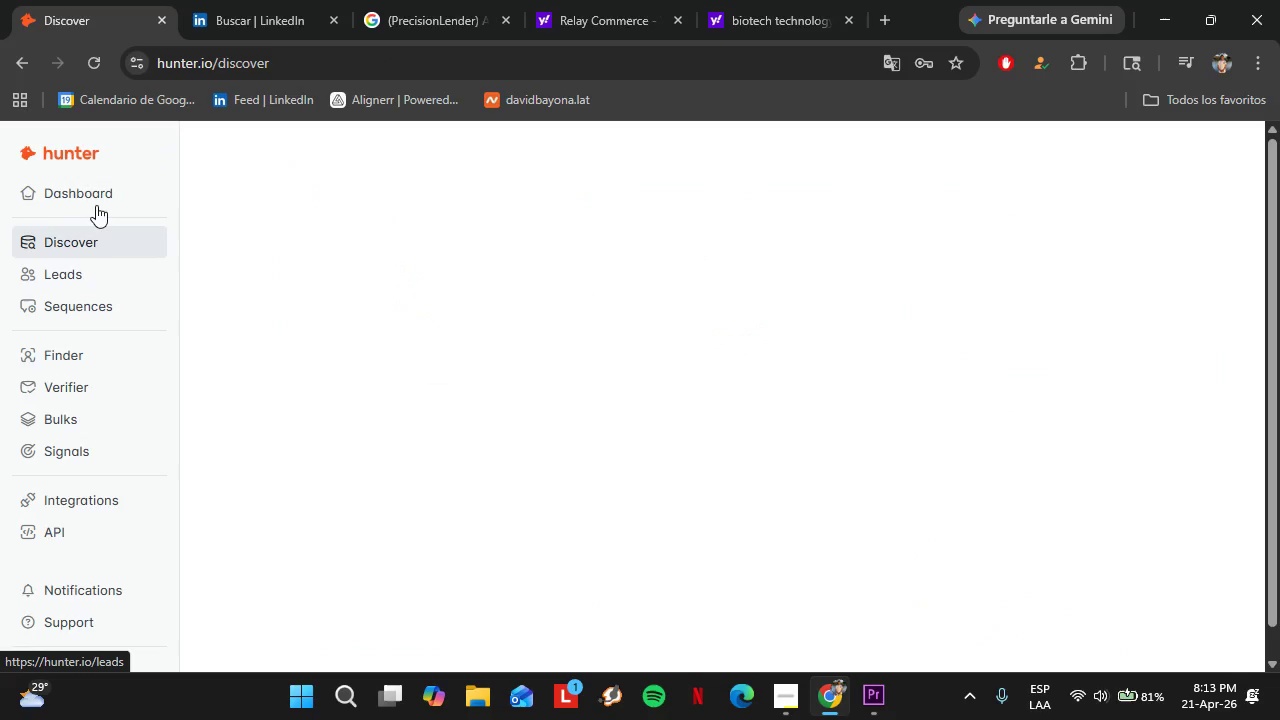 
left_click([244, 0])
 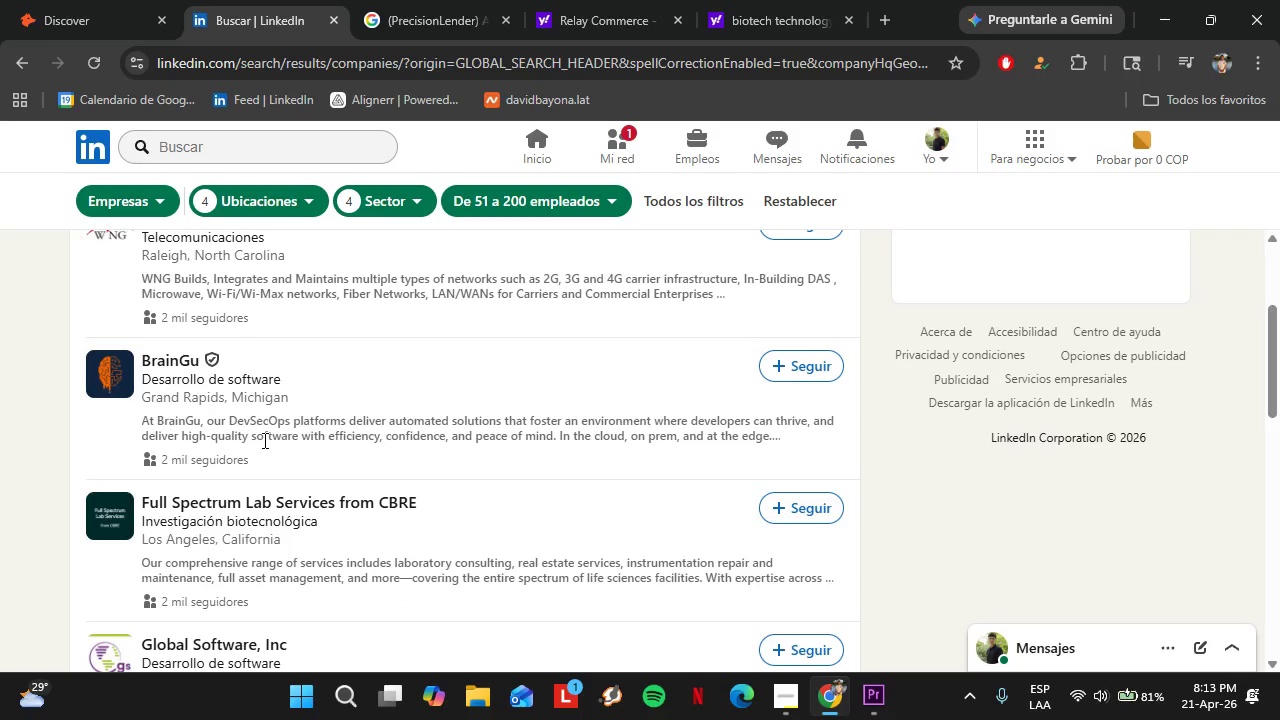 
scroll: coordinate [263, 440], scroll_direction: down, amount: 1.0
 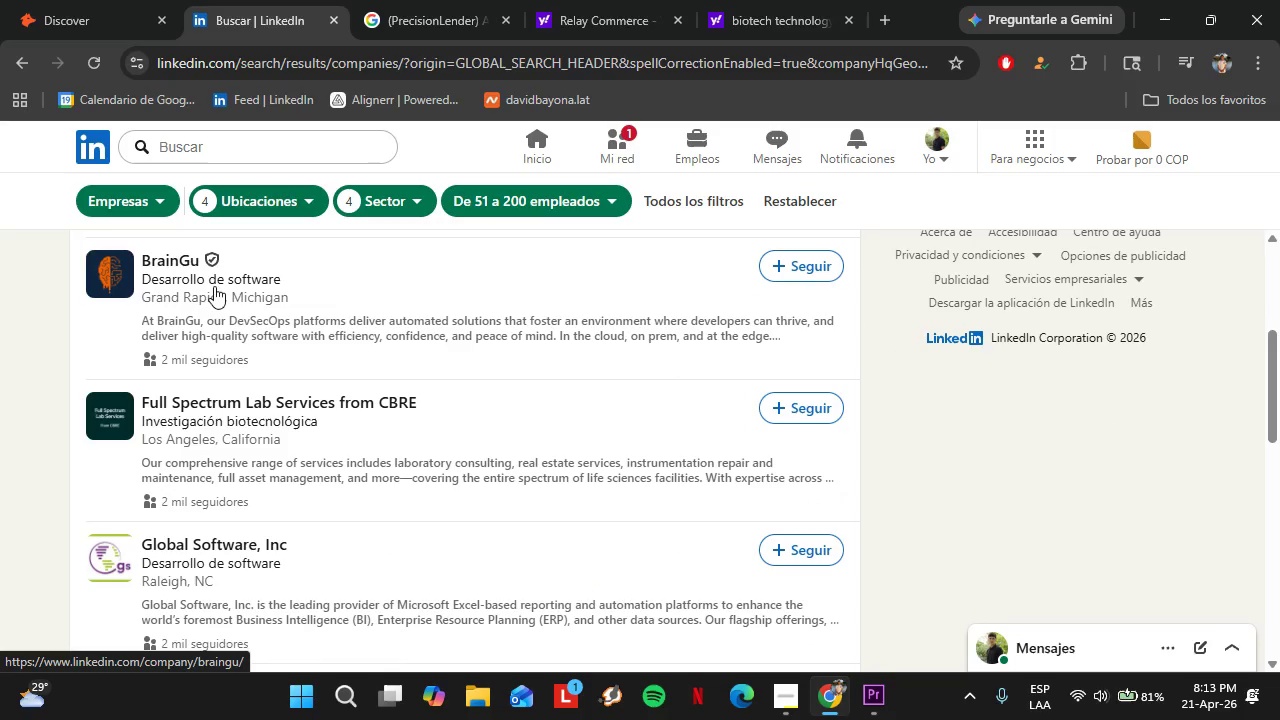 
left_click([92, 0])
 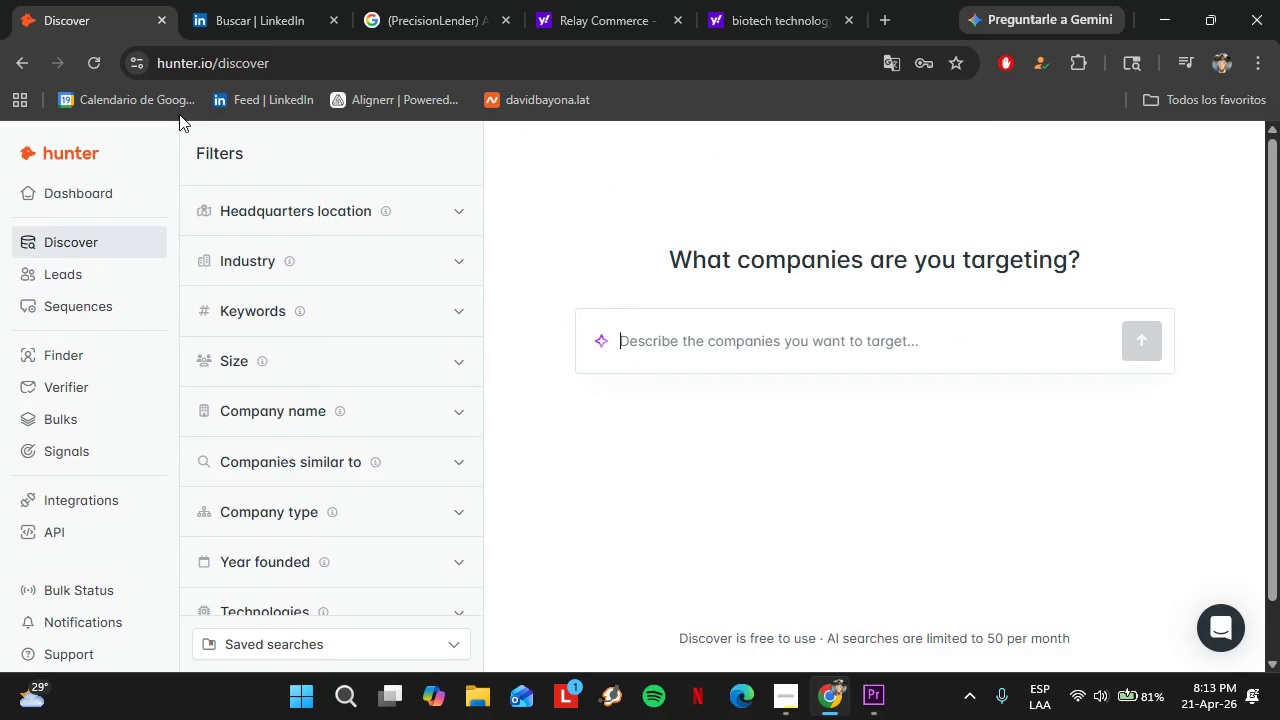 
left_click([67, 282])
 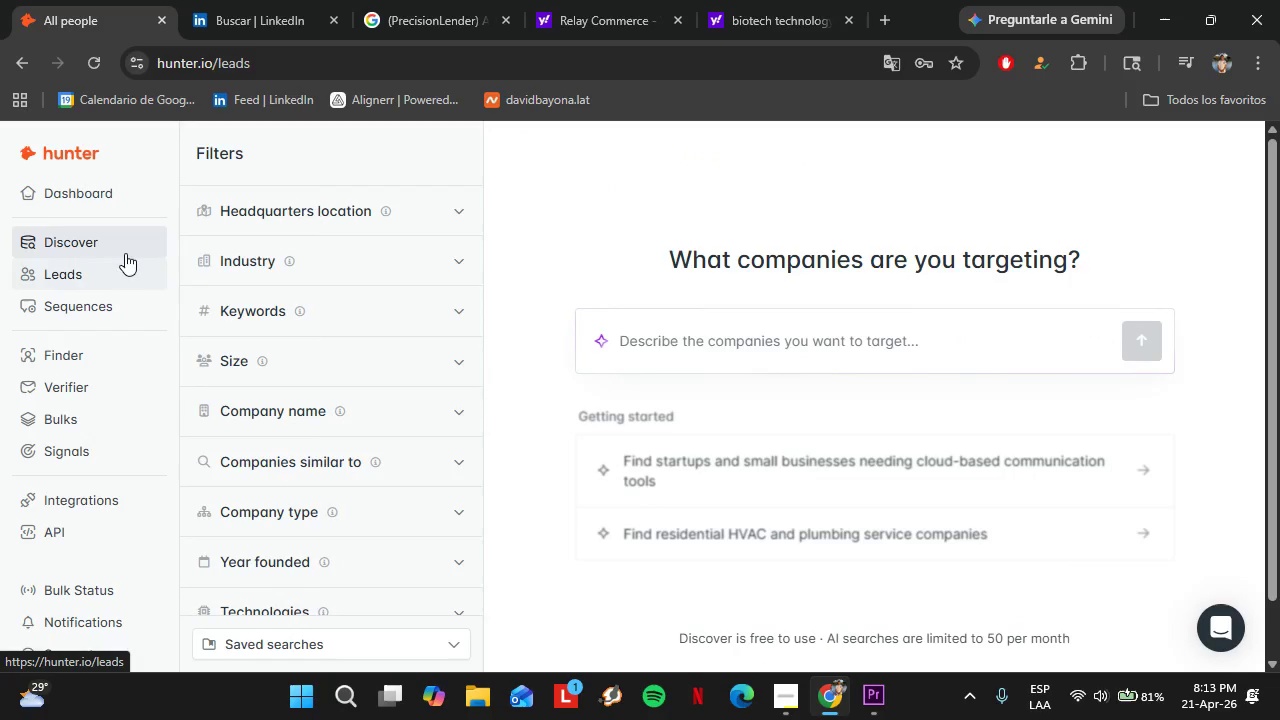 
mouse_move([150, 251])
 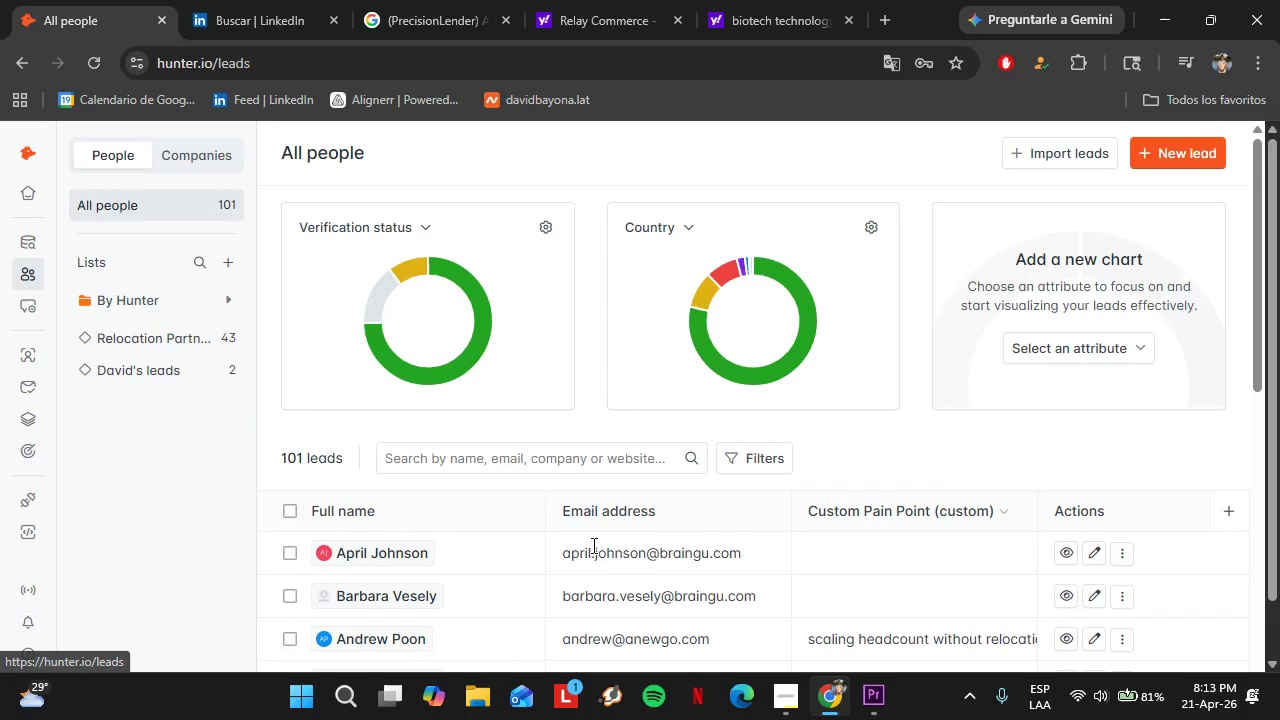 
left_click([145, 335])
 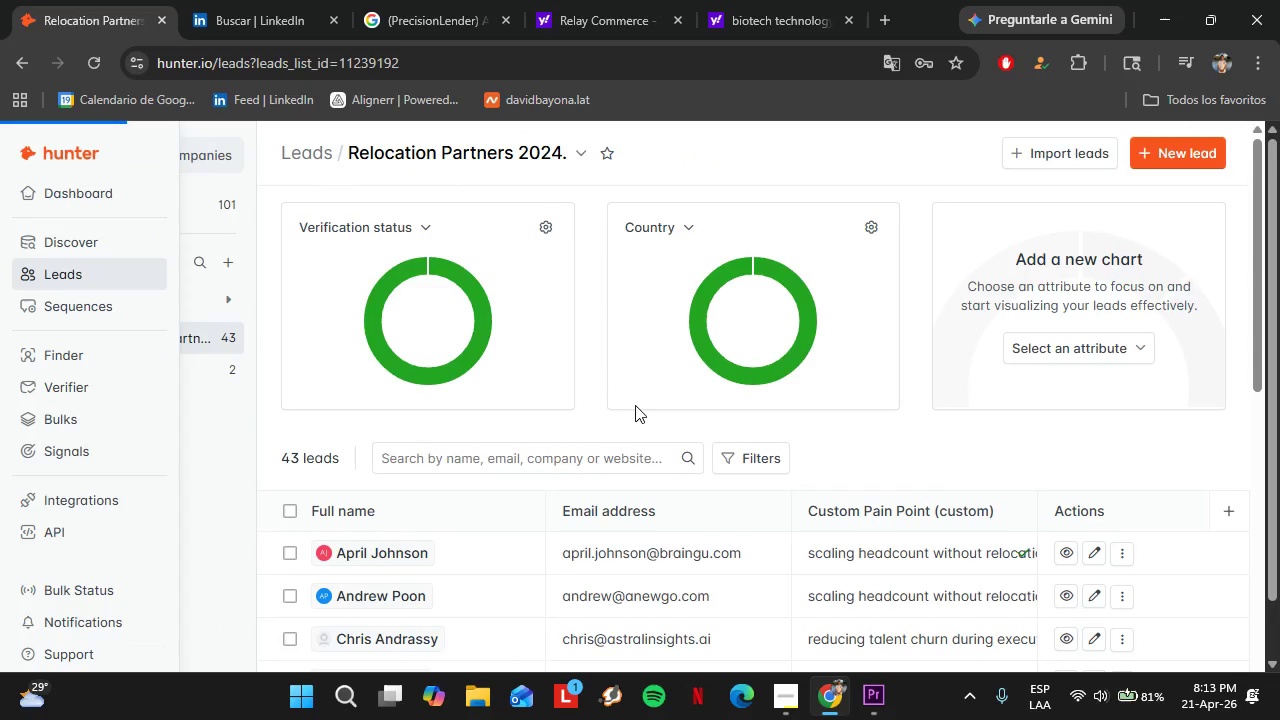 
scroll: coordinate [924, 524], scroll_direction: down, amount: 11.0
 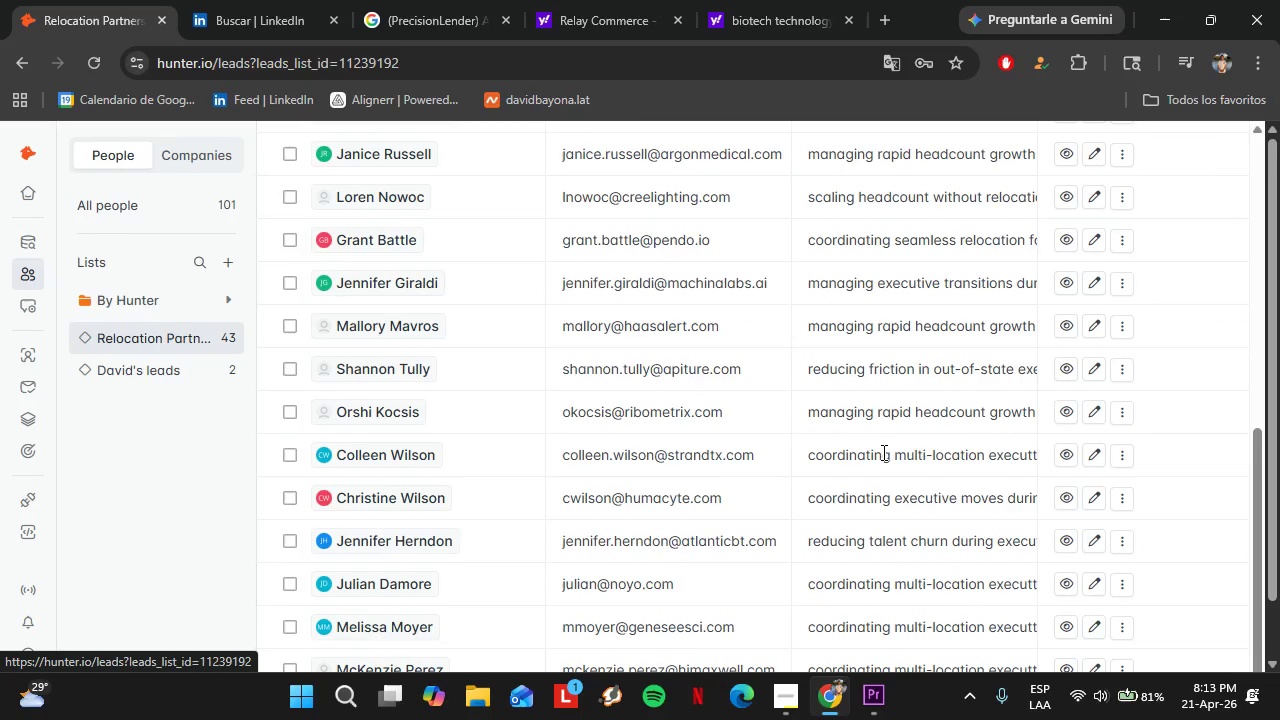 
double_click([882, 452])
 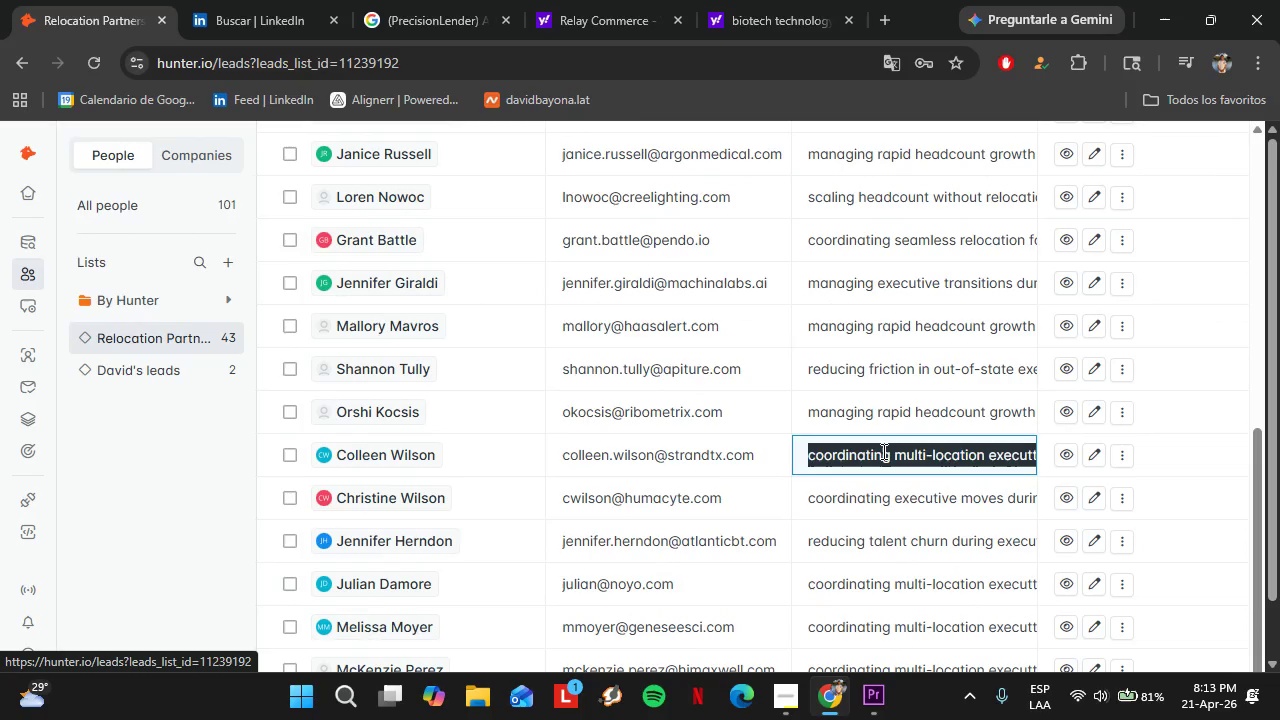 
triple_click([882, 451])
 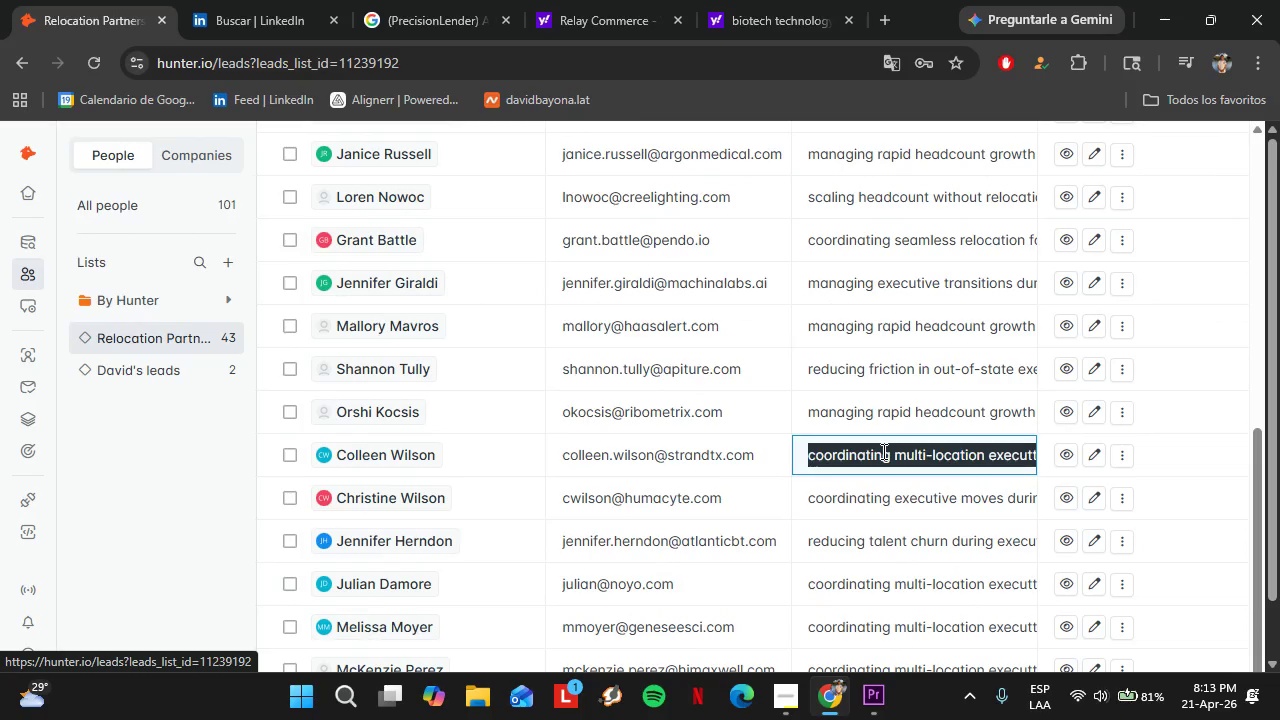 
triple_click([882, 451])
 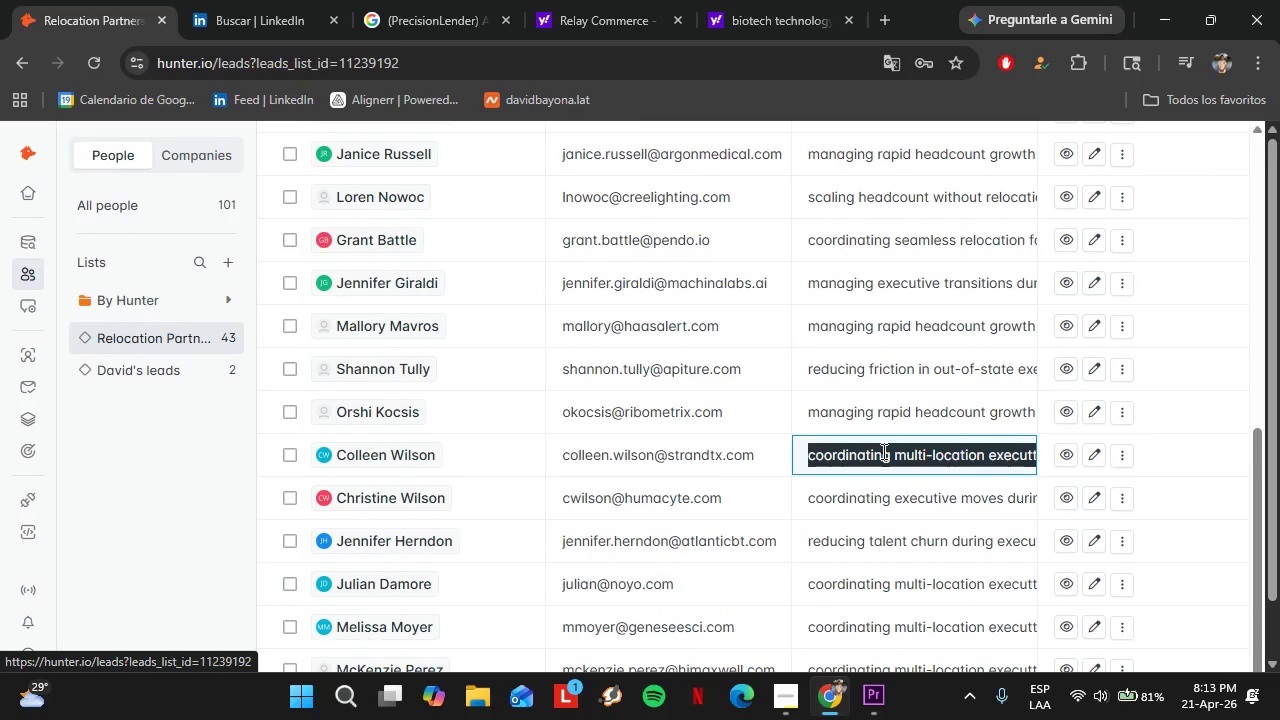 
key(Control+C)
 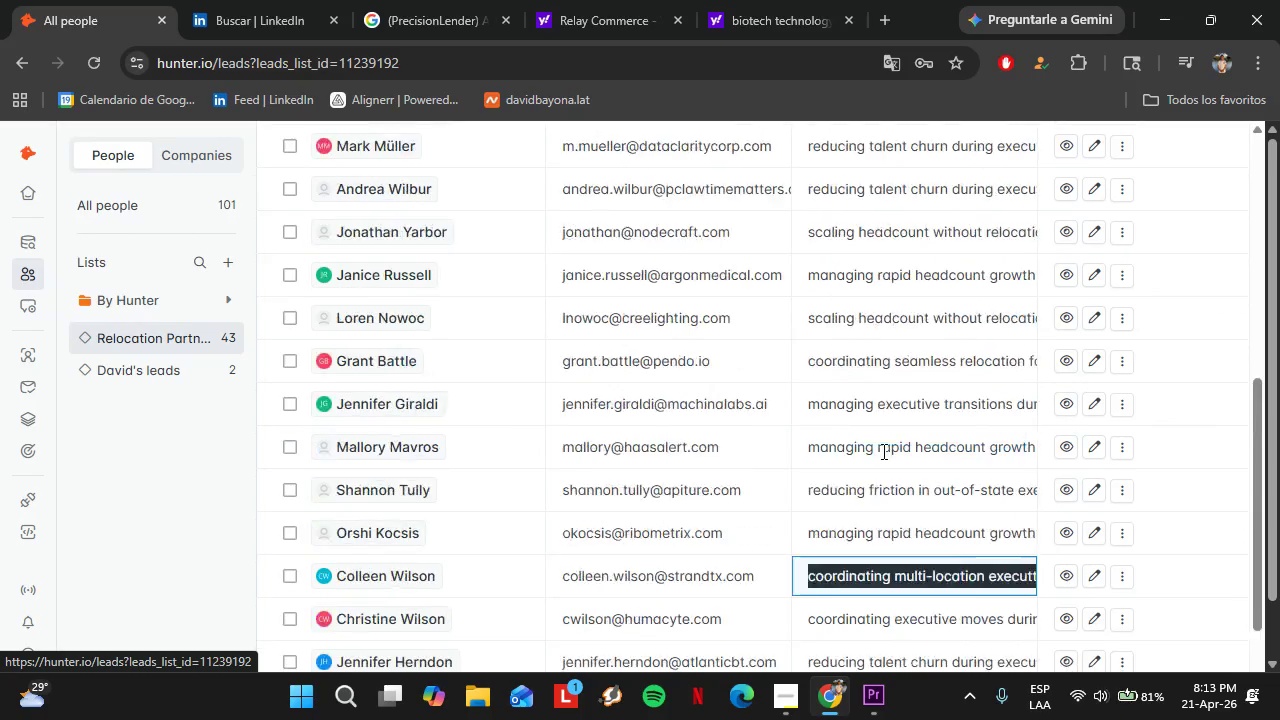 
double_click([875, 465])
 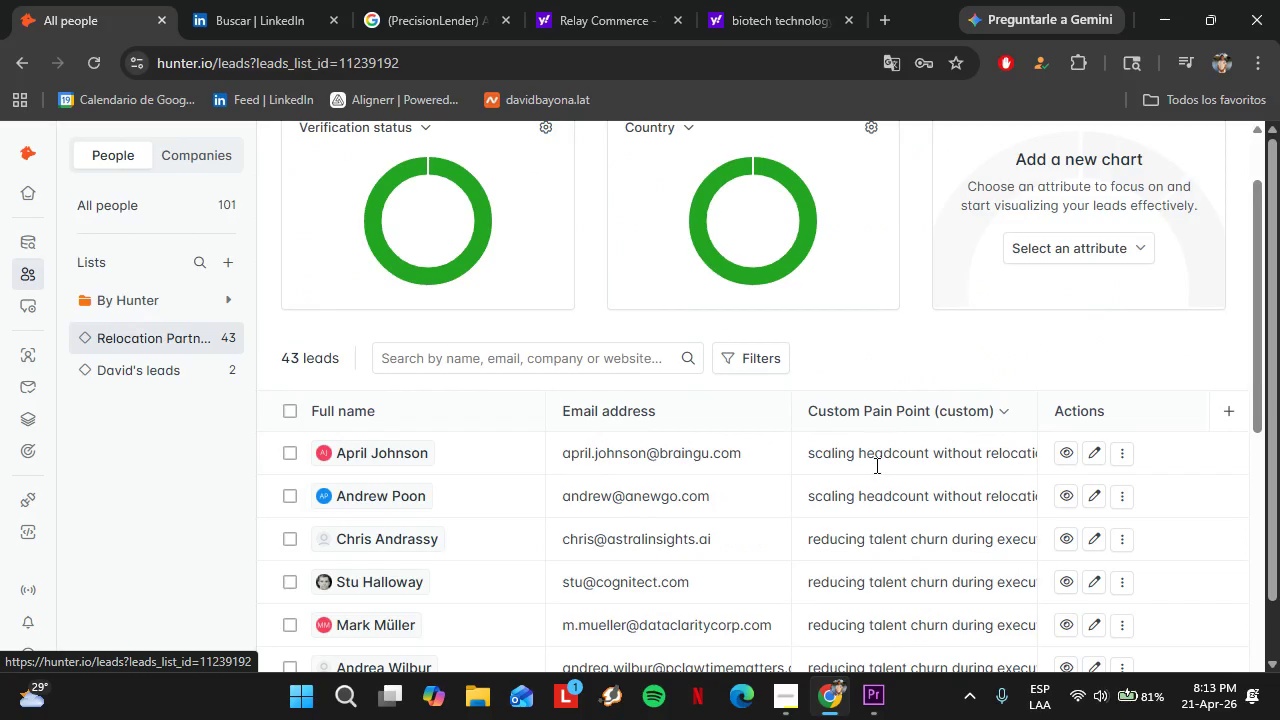 
scroll: coordinate [882, 451], scroll_direction: up, amount: 6.0
 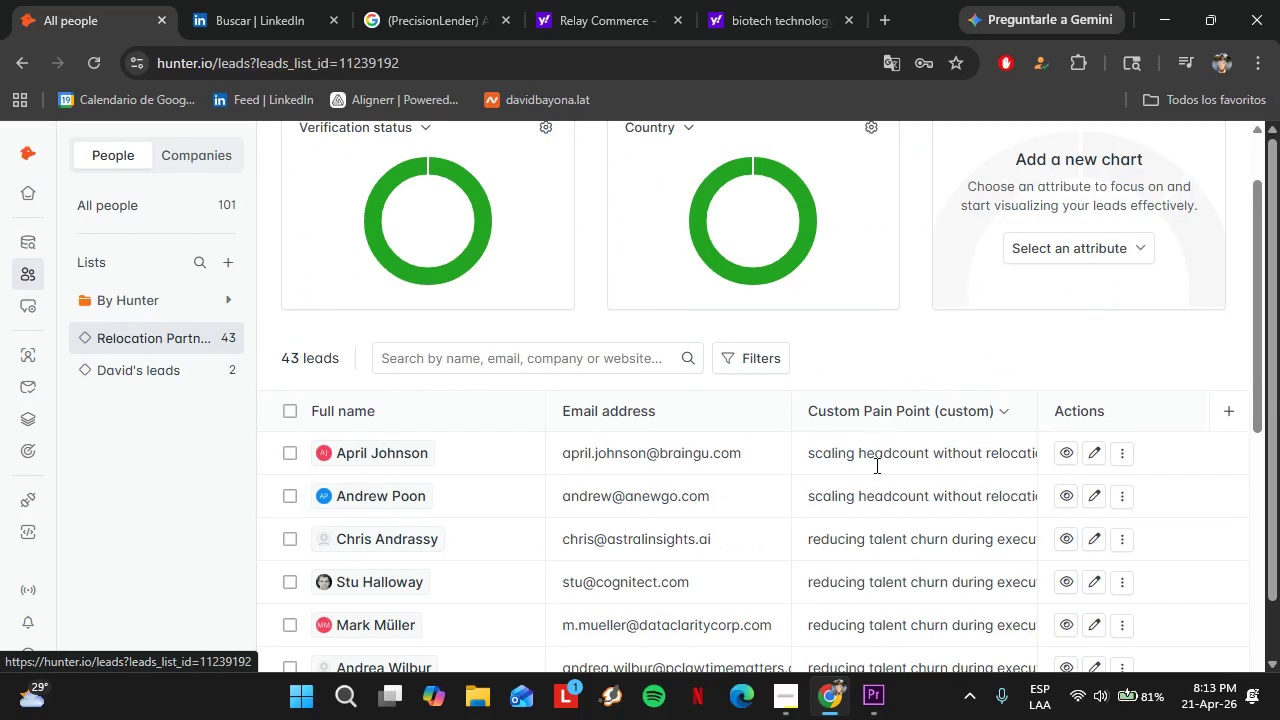 
triple_click([875, 465])
 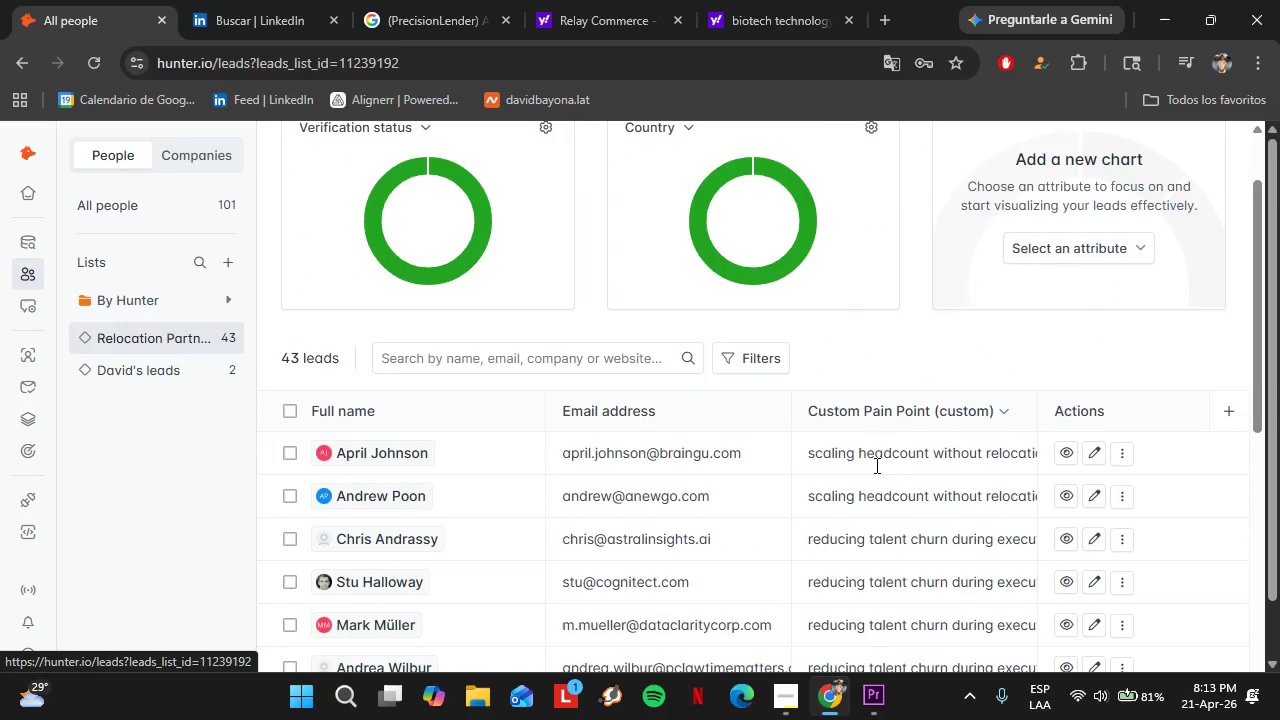 
triple_click([875, 465])
 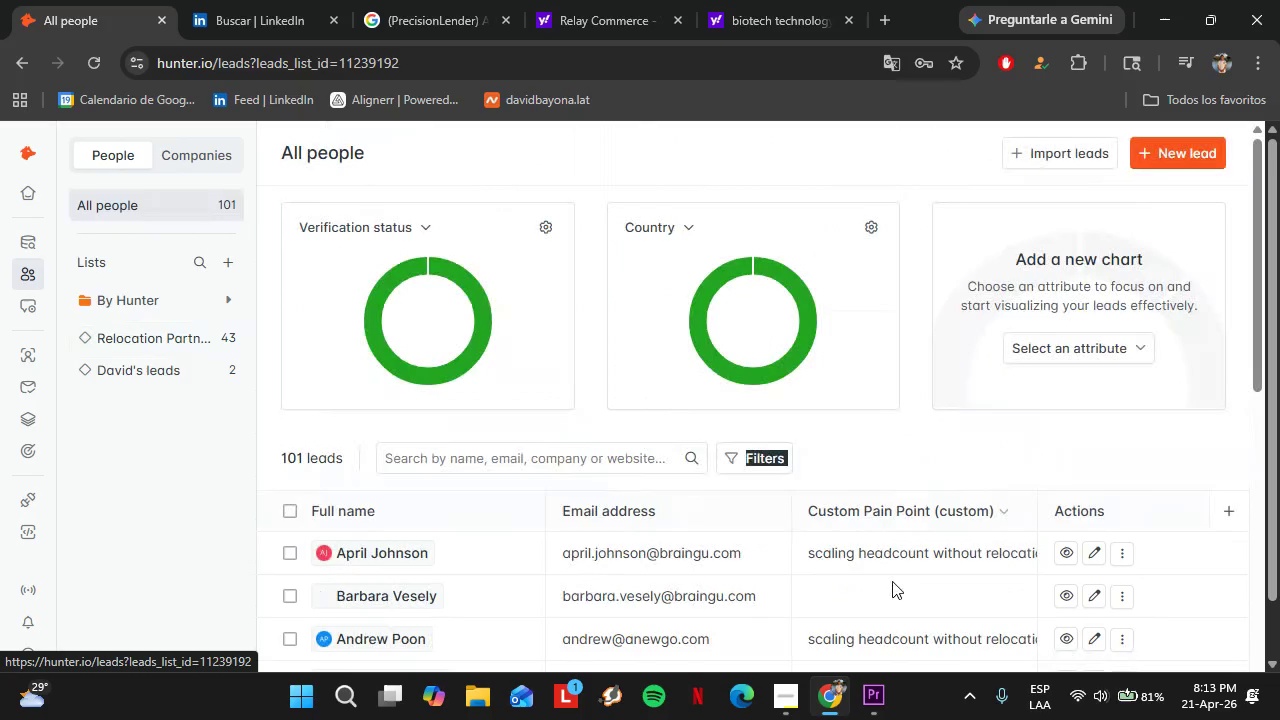 
left_click([870, 563])
 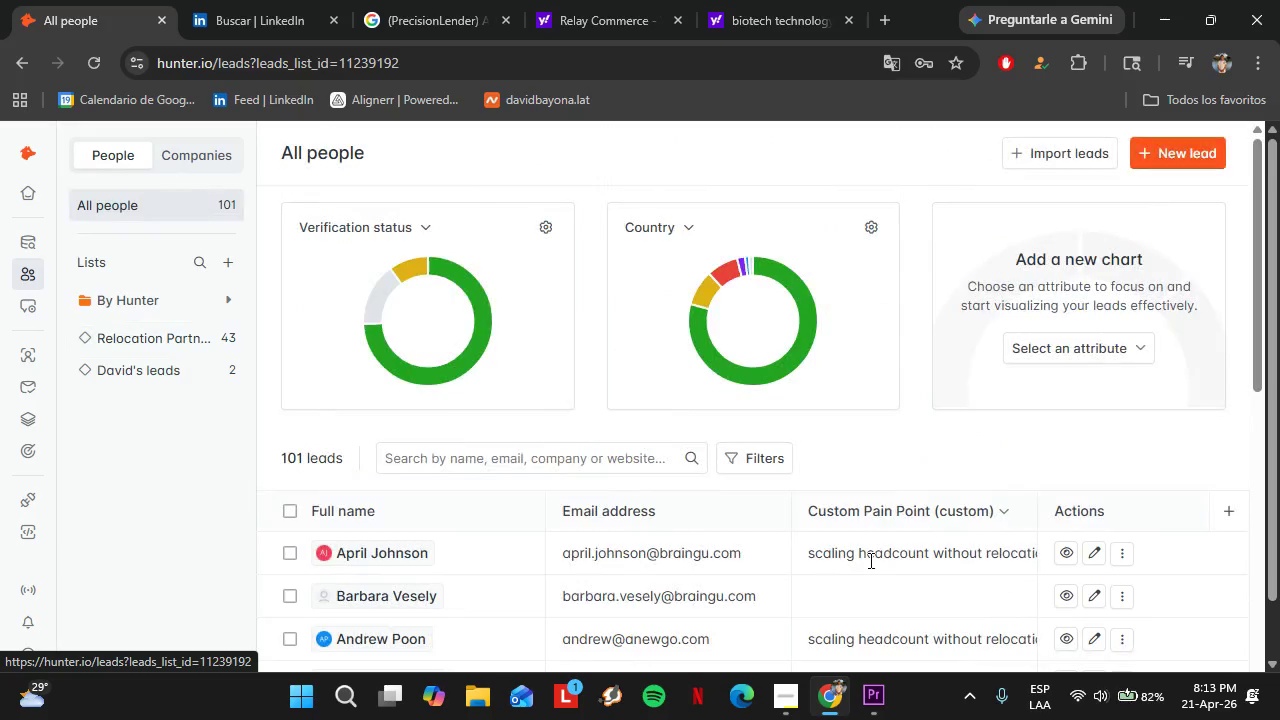 
double_click([869, 560])
 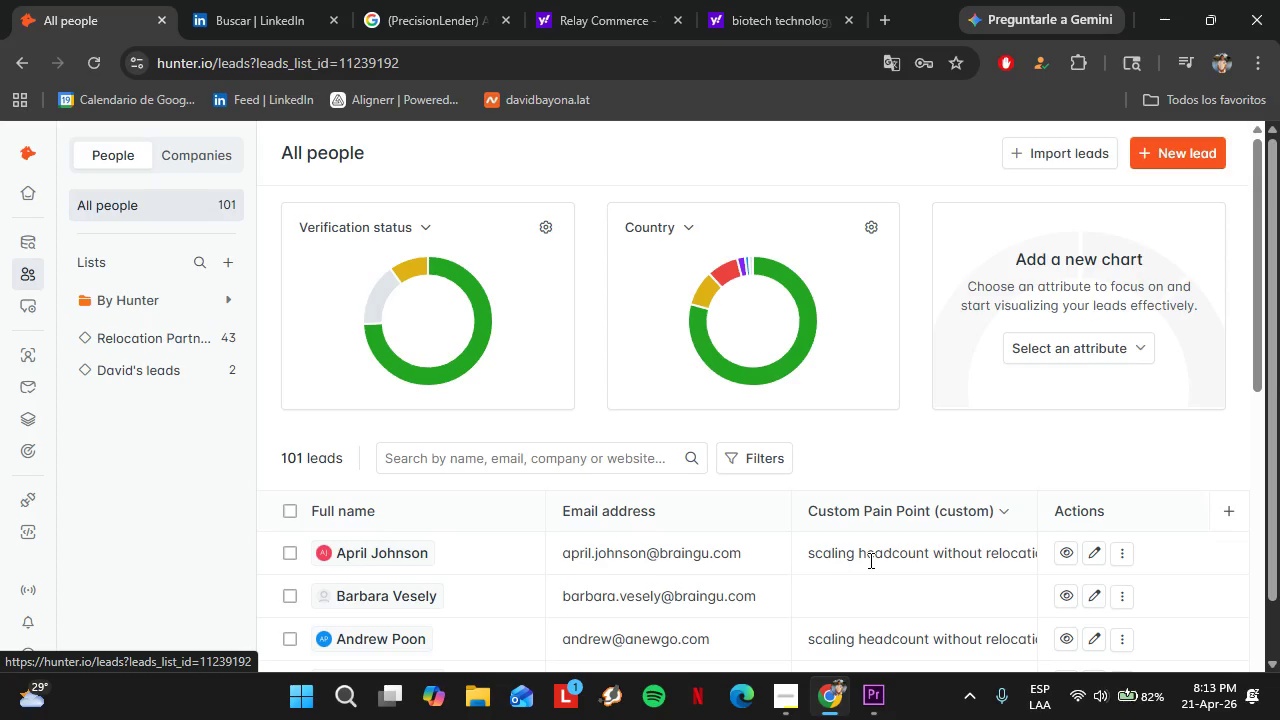 
triple_click([869, 560])
 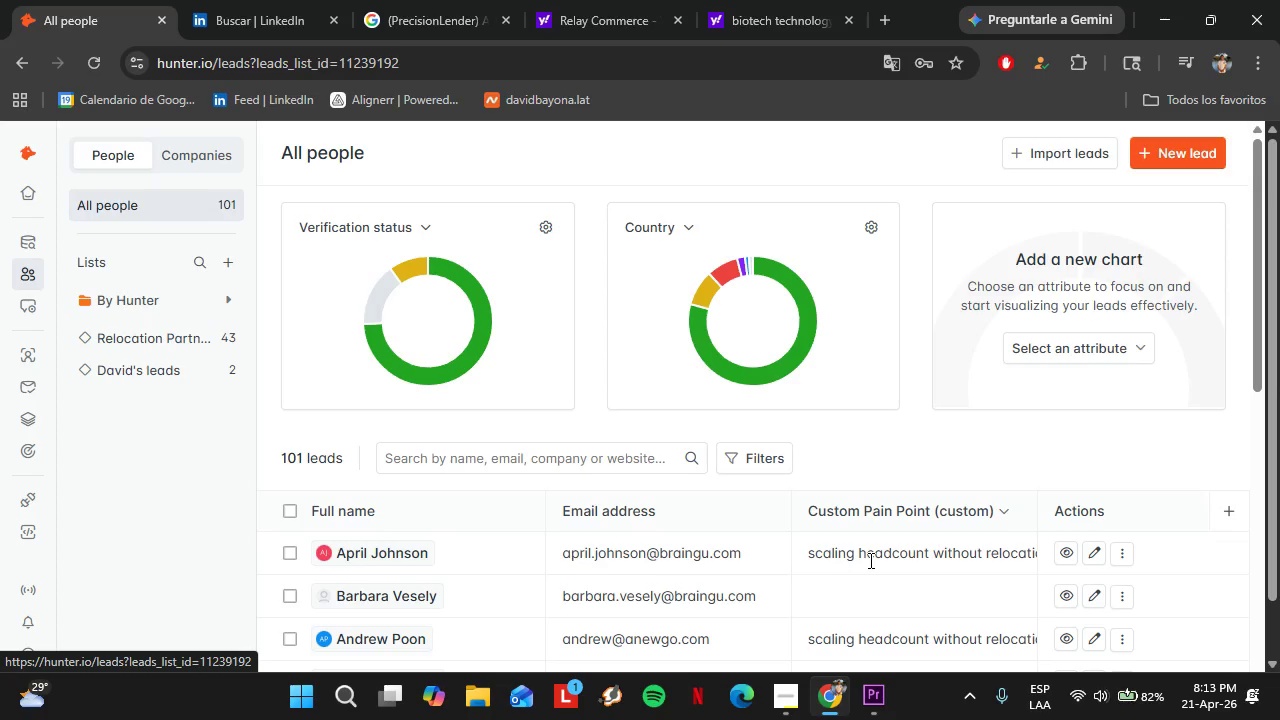 
triple_click([869, 560])
 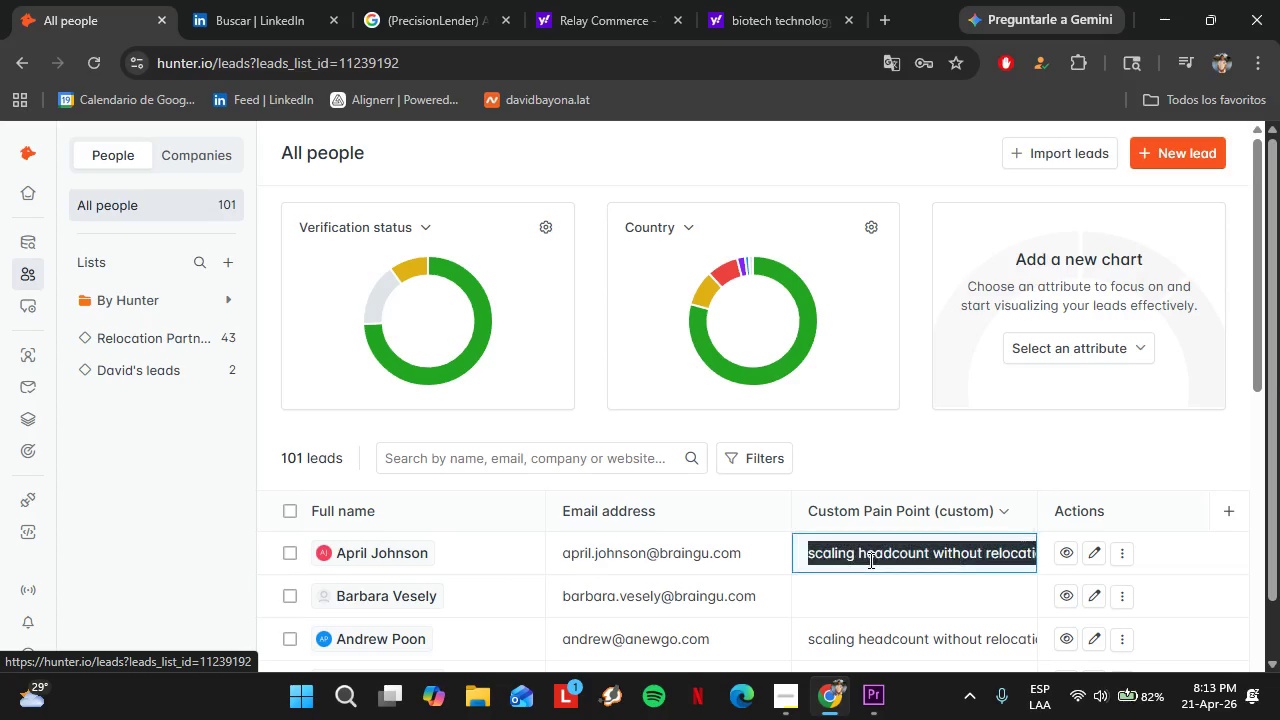 
key(Control+V)
 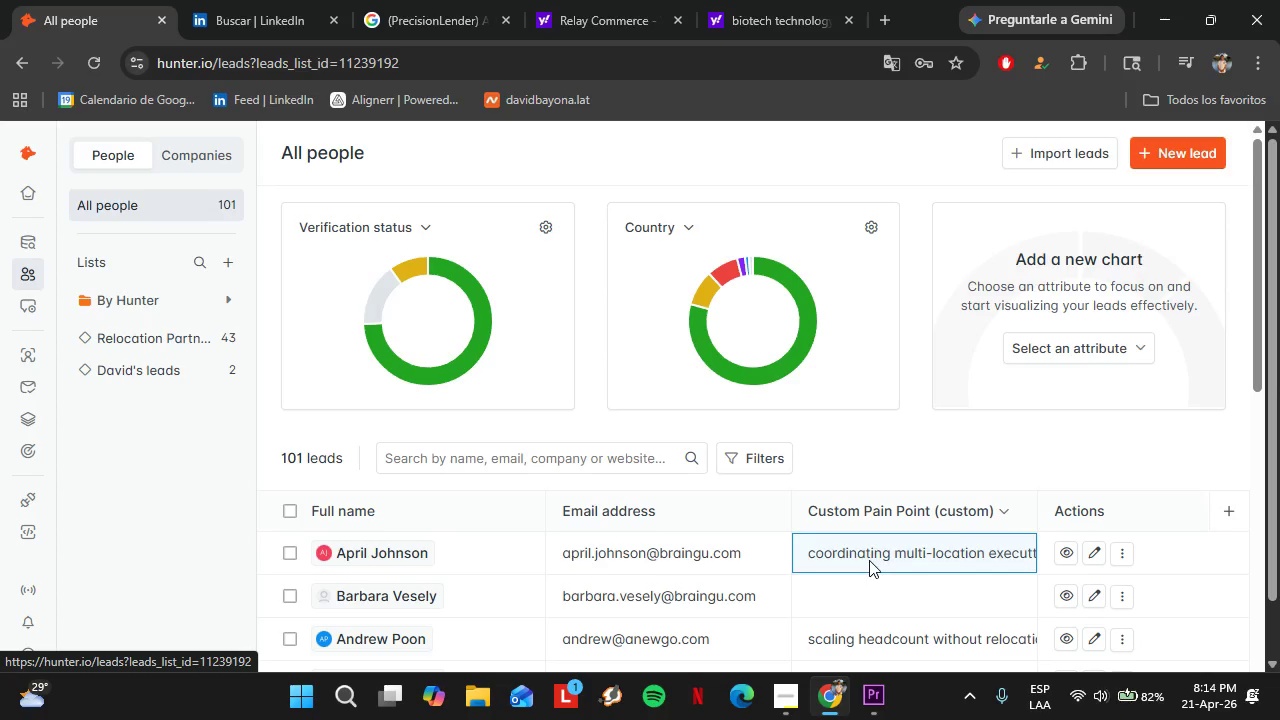 
key(Enter)
 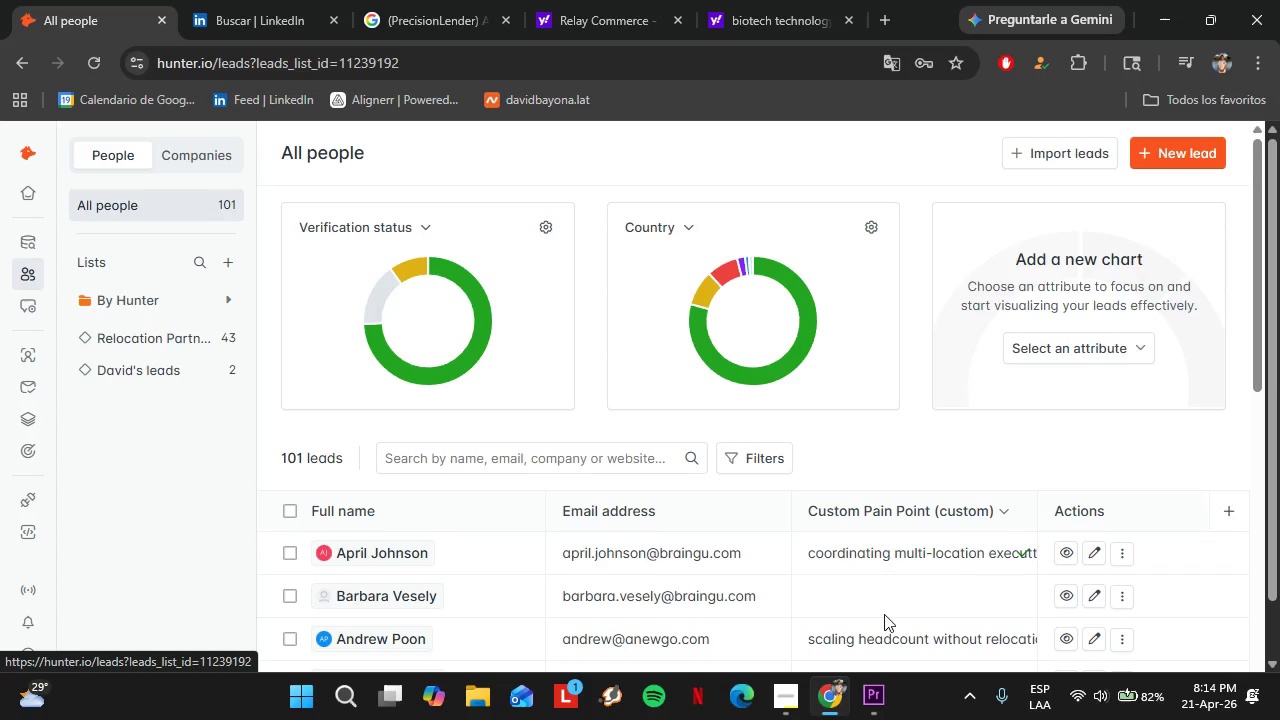 
left_click([884, 614])
 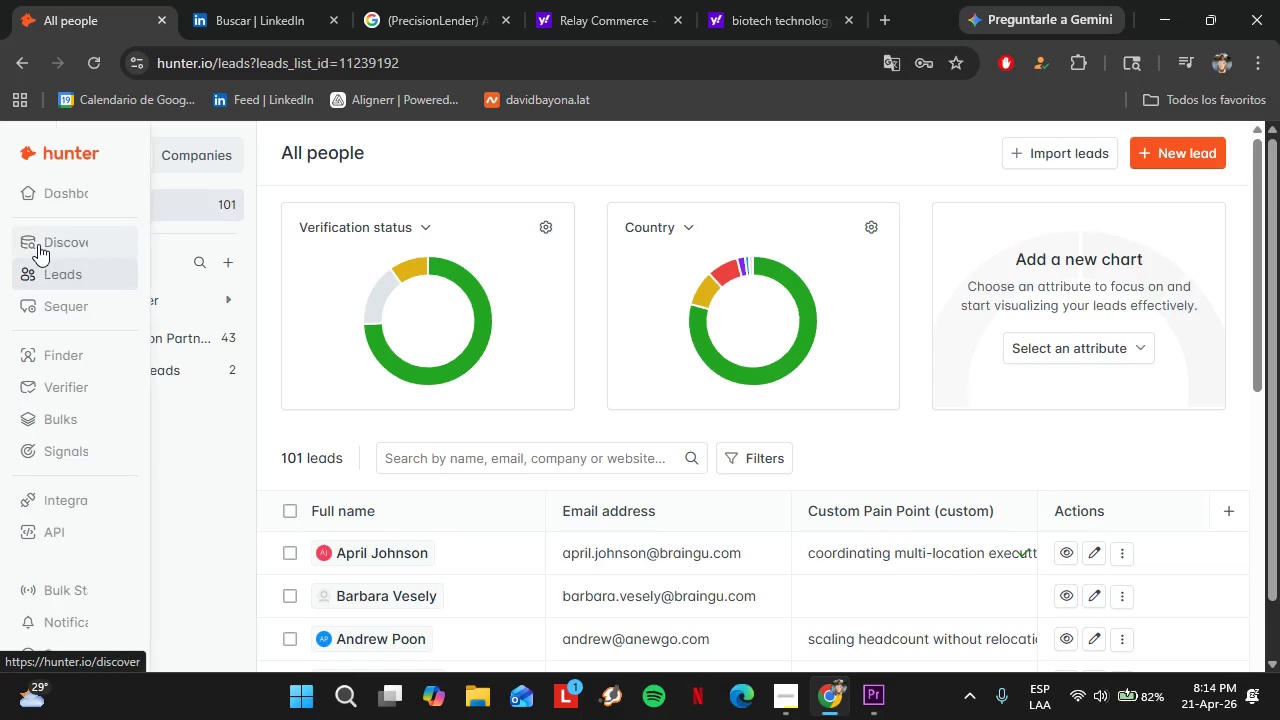 
left_click([36, 241])
 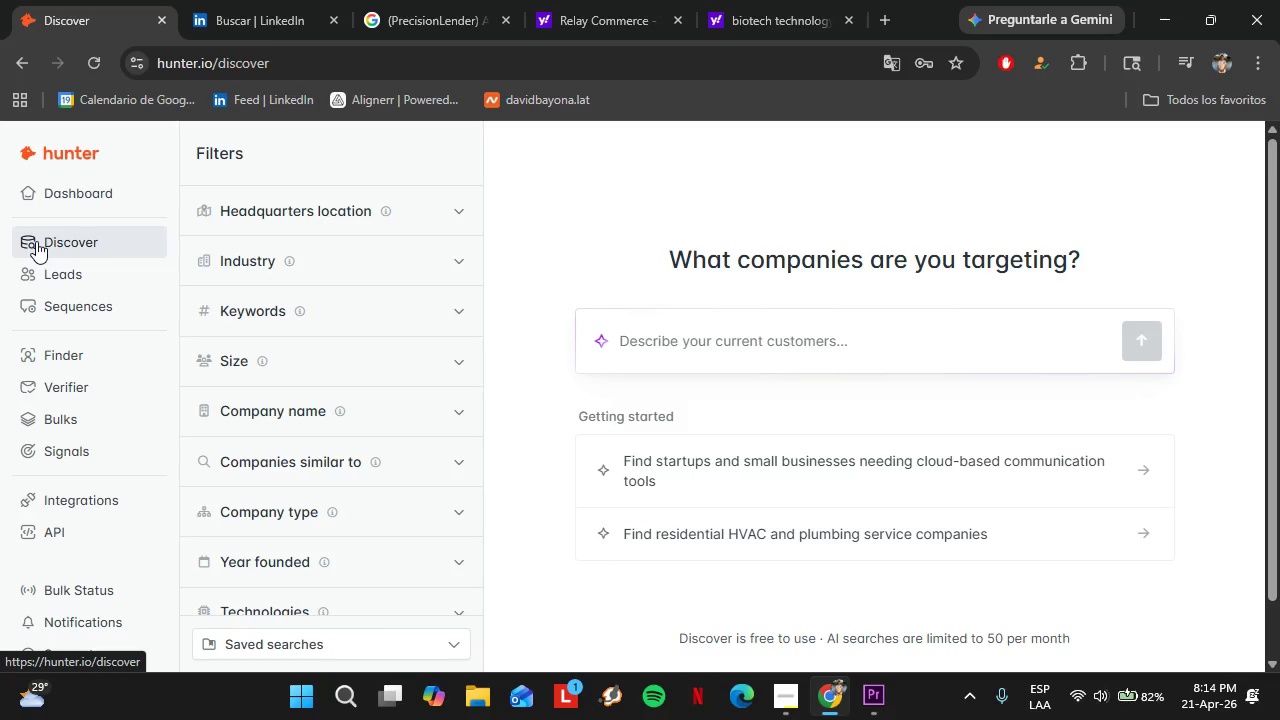 
wait(18.59)
 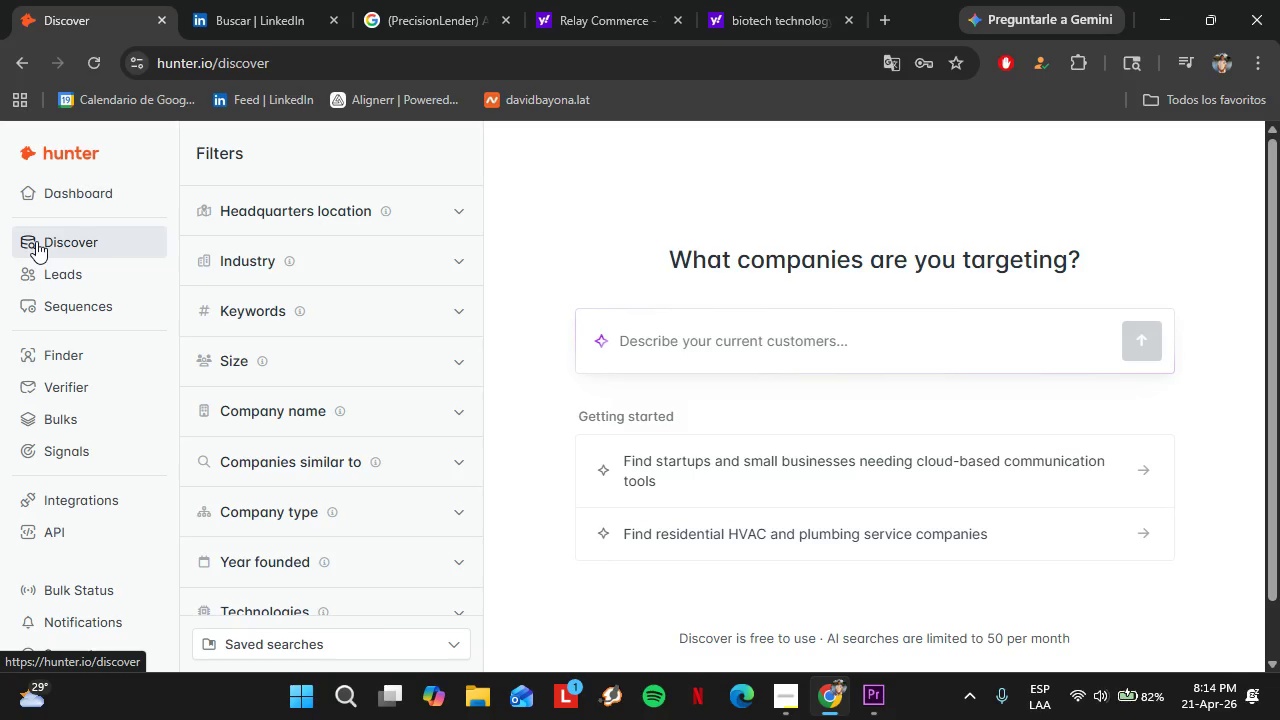 
left_click([275, 0])
 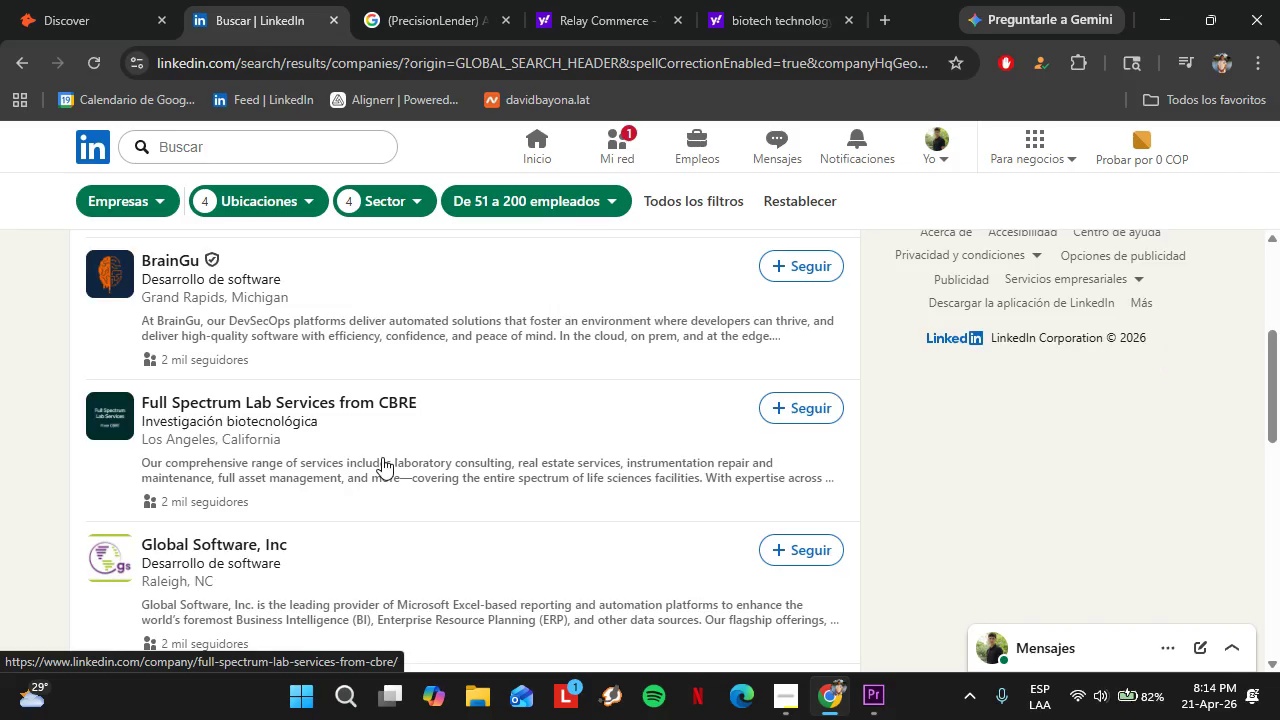 
scroll: coordinate [382, 457], scroll_direction: down, amount: 1.0
 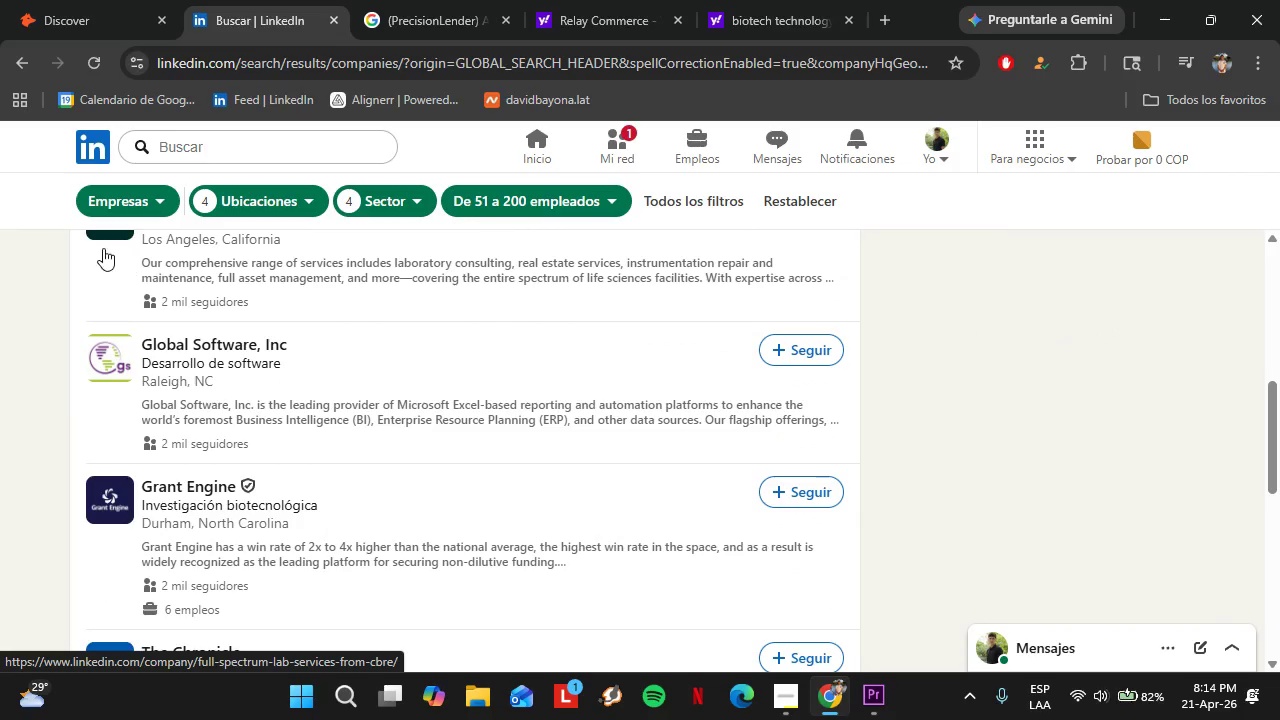 
left_click([56, 0])
 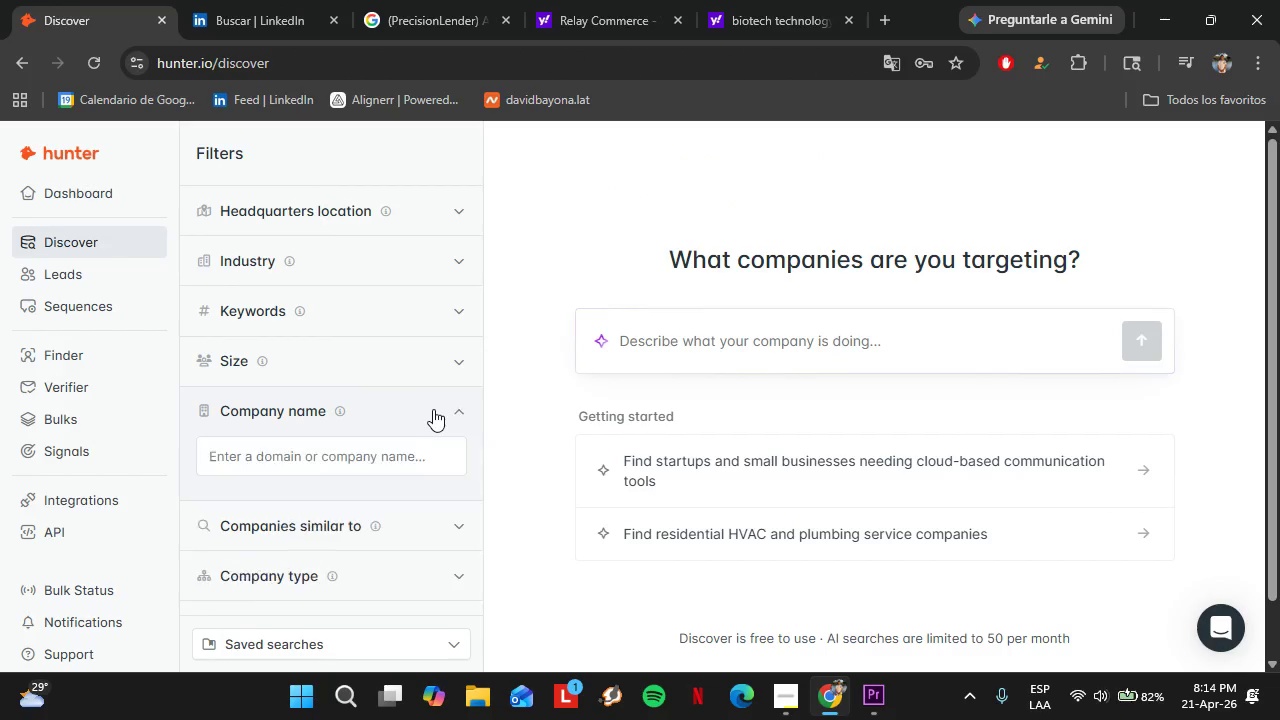 
left_click([363, 459])
 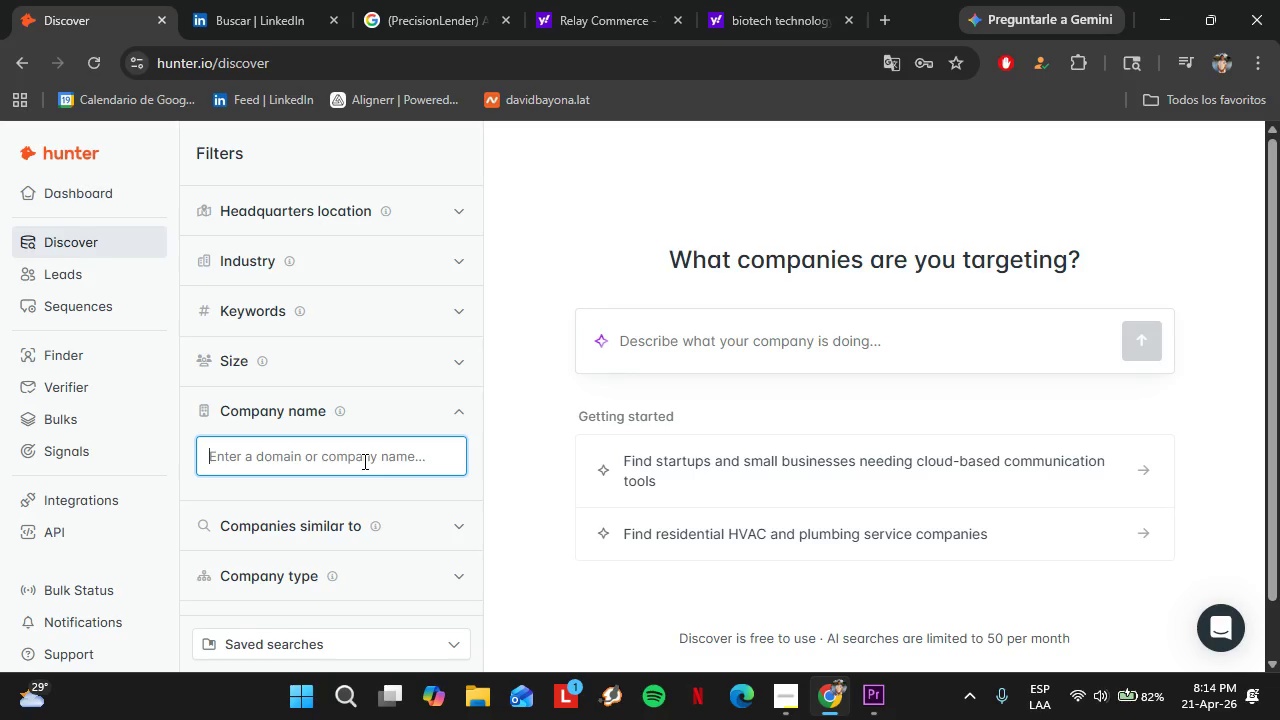 
type(Global Sof)
 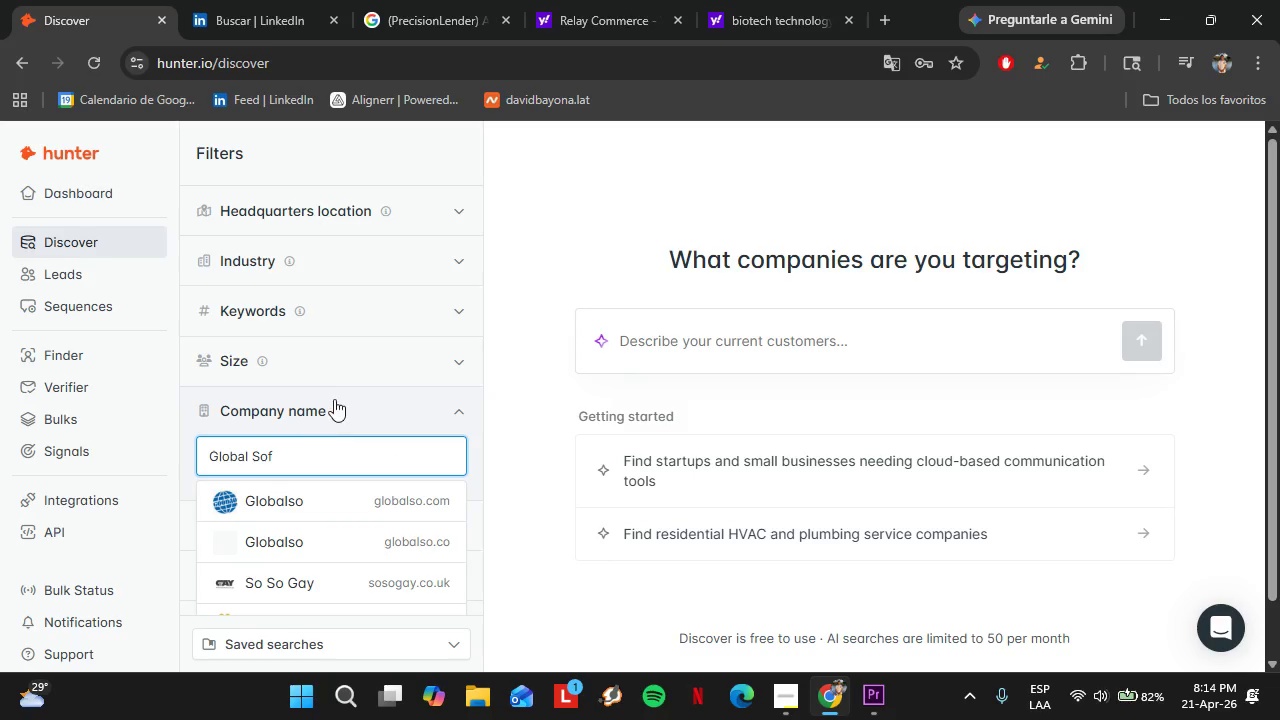 
left_click([254, 0])
 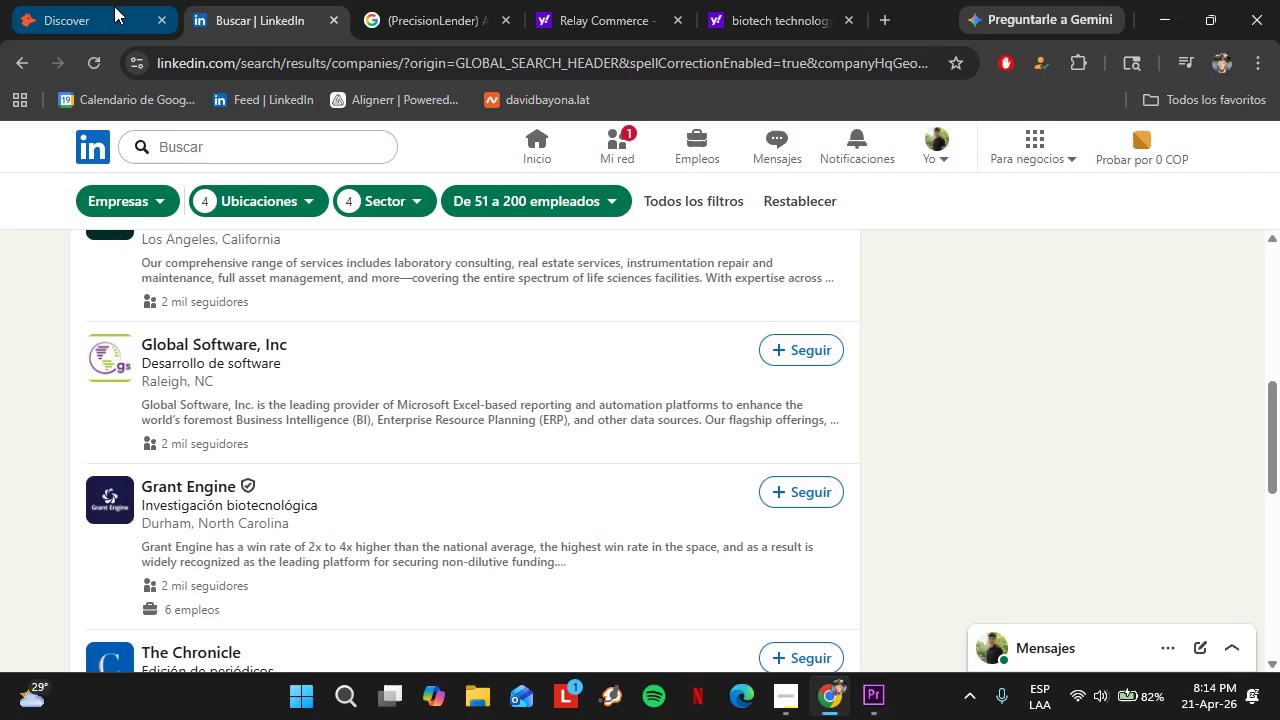 
left_click([114, 4])
 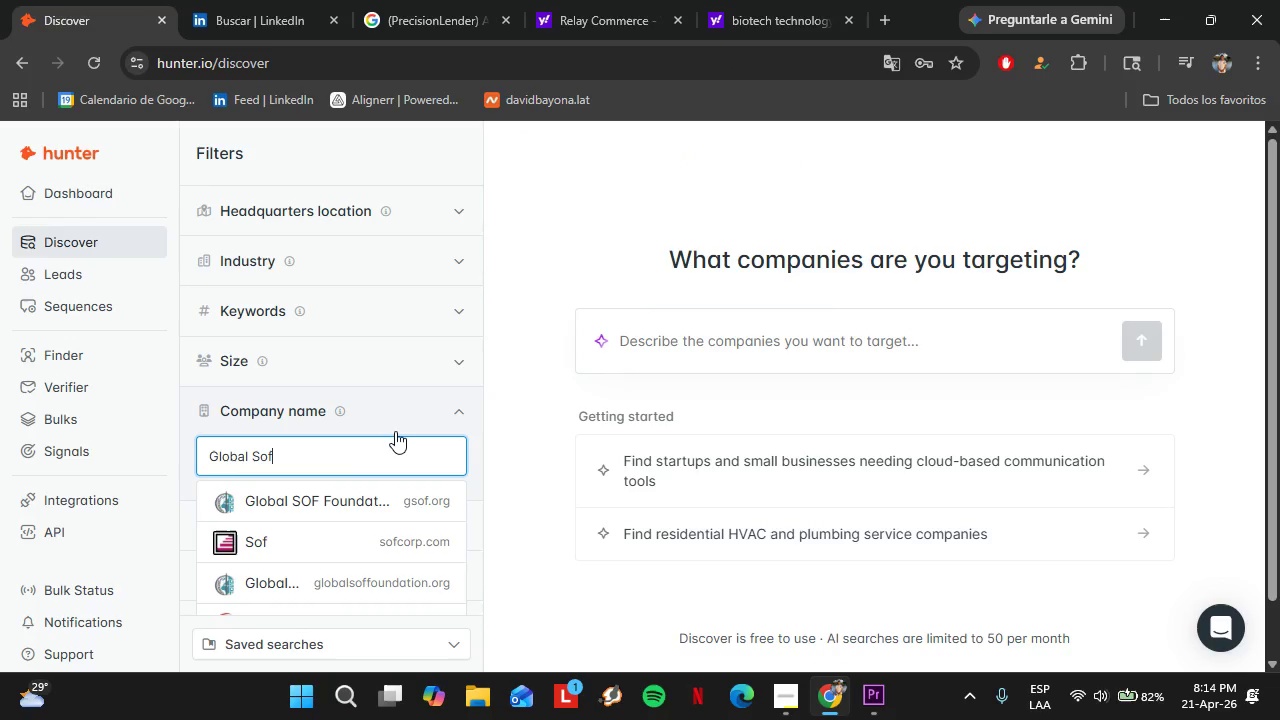 
type(tware)
 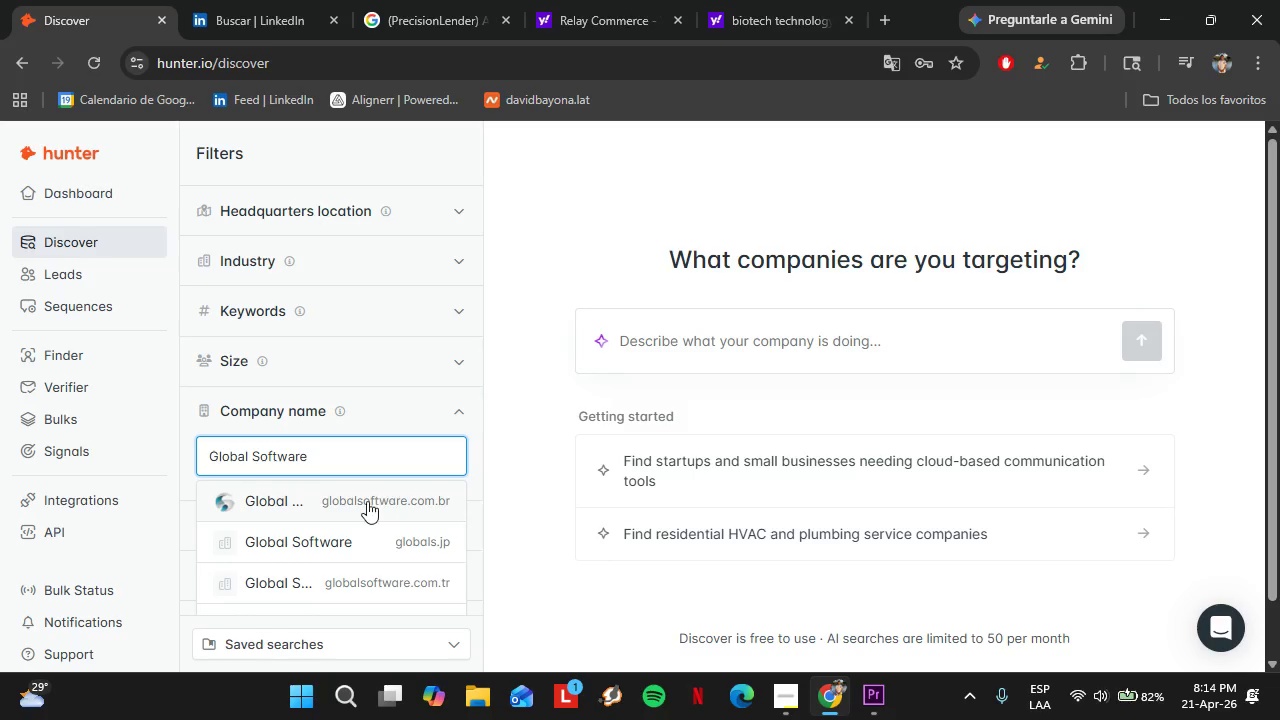 
wait(5.22)
 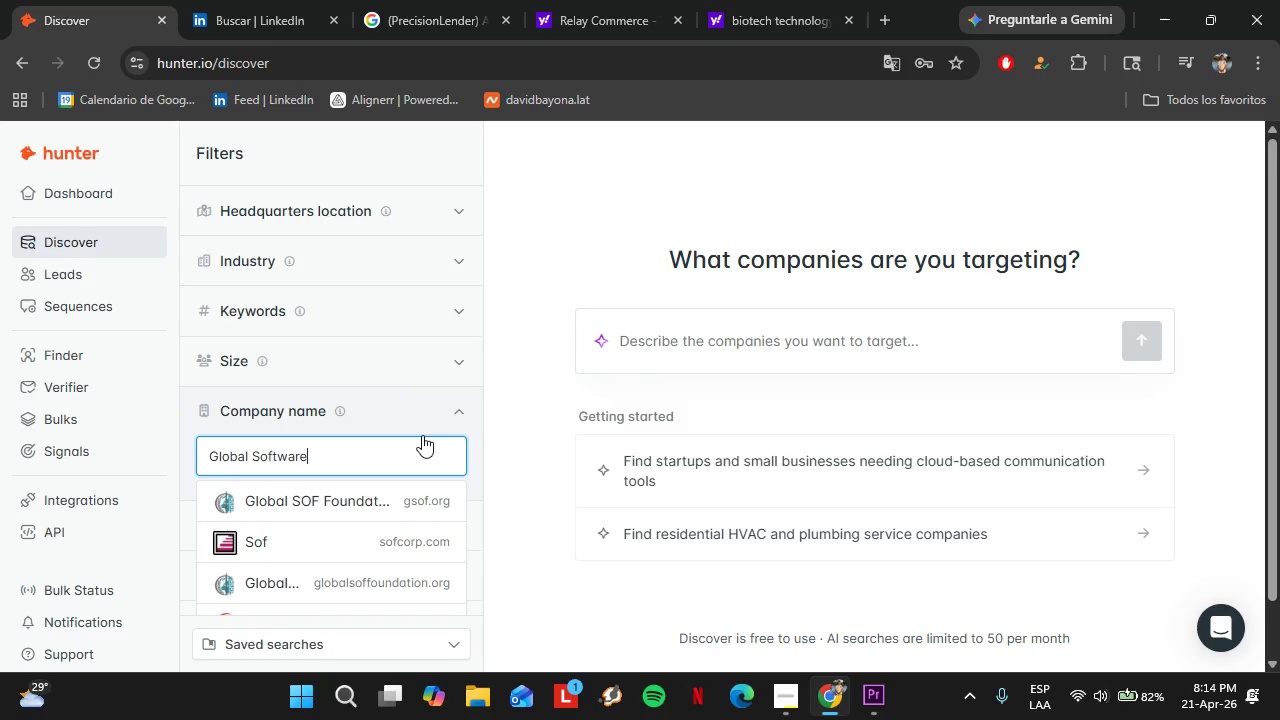 
left_click([257, 0])
 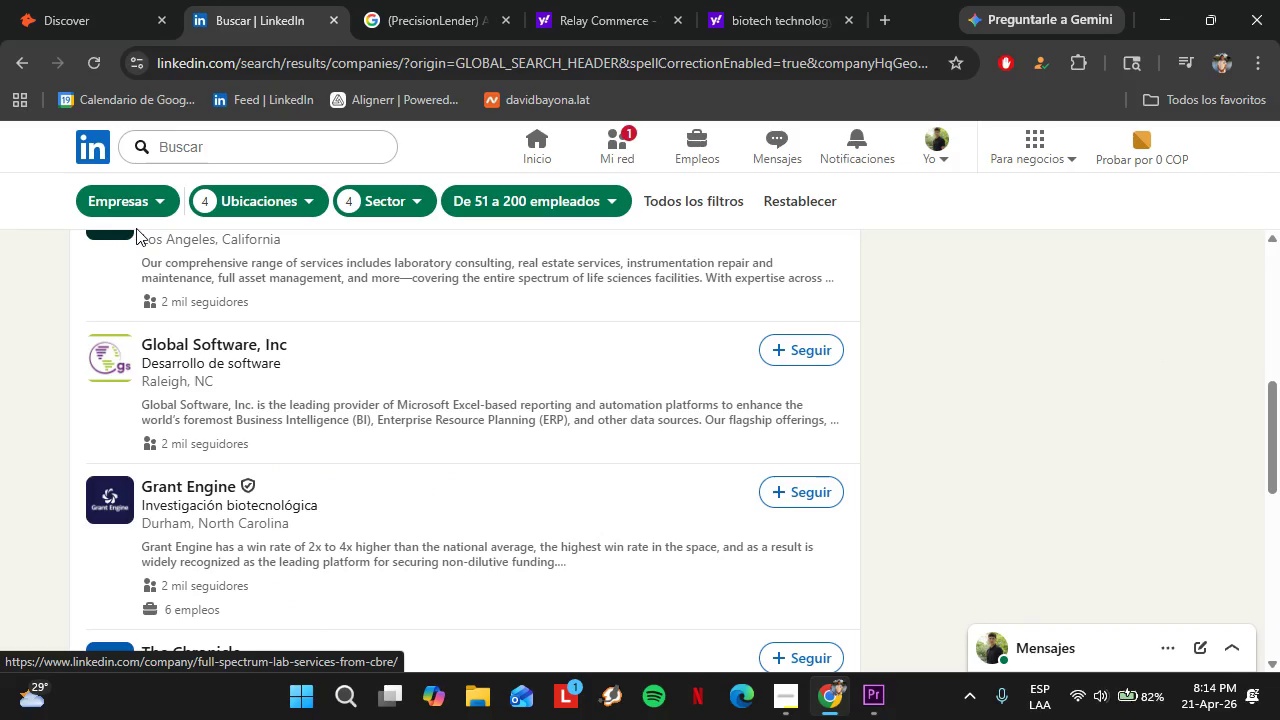 
left_click([69, 0])
 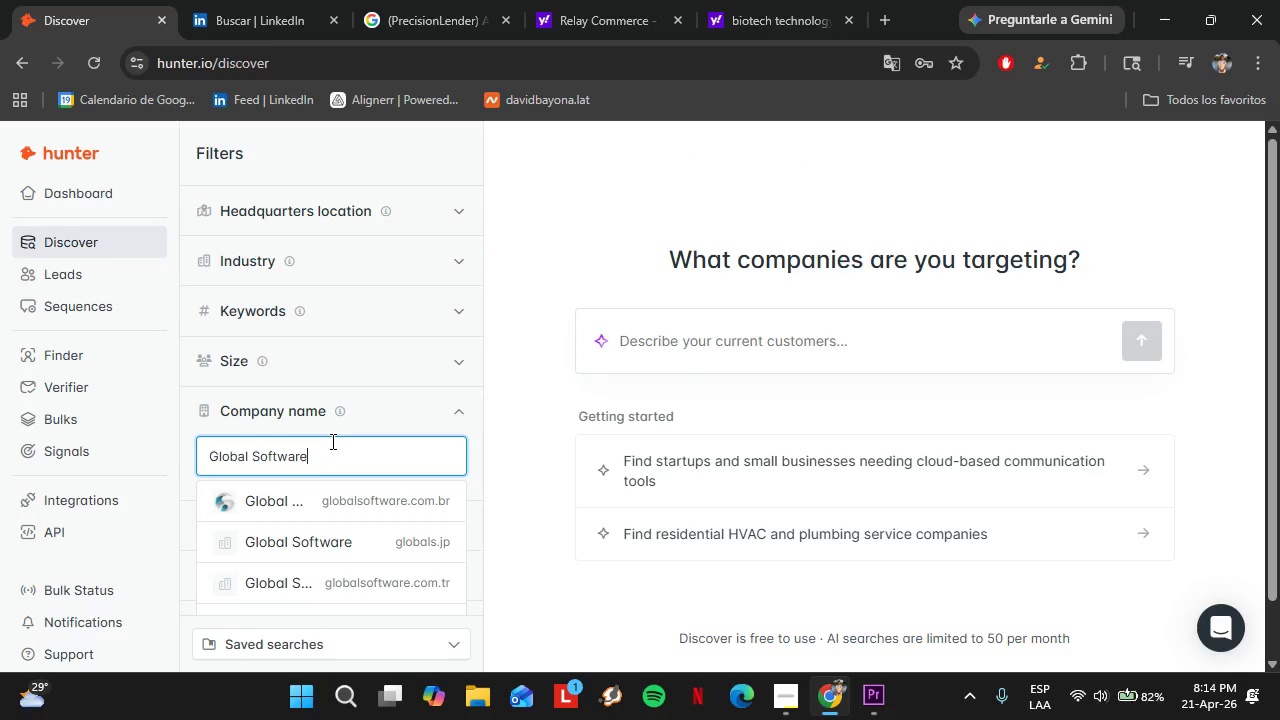 
left_click_drag(start_coordinate=[331, 441], to_coordinate=[190, 423])
 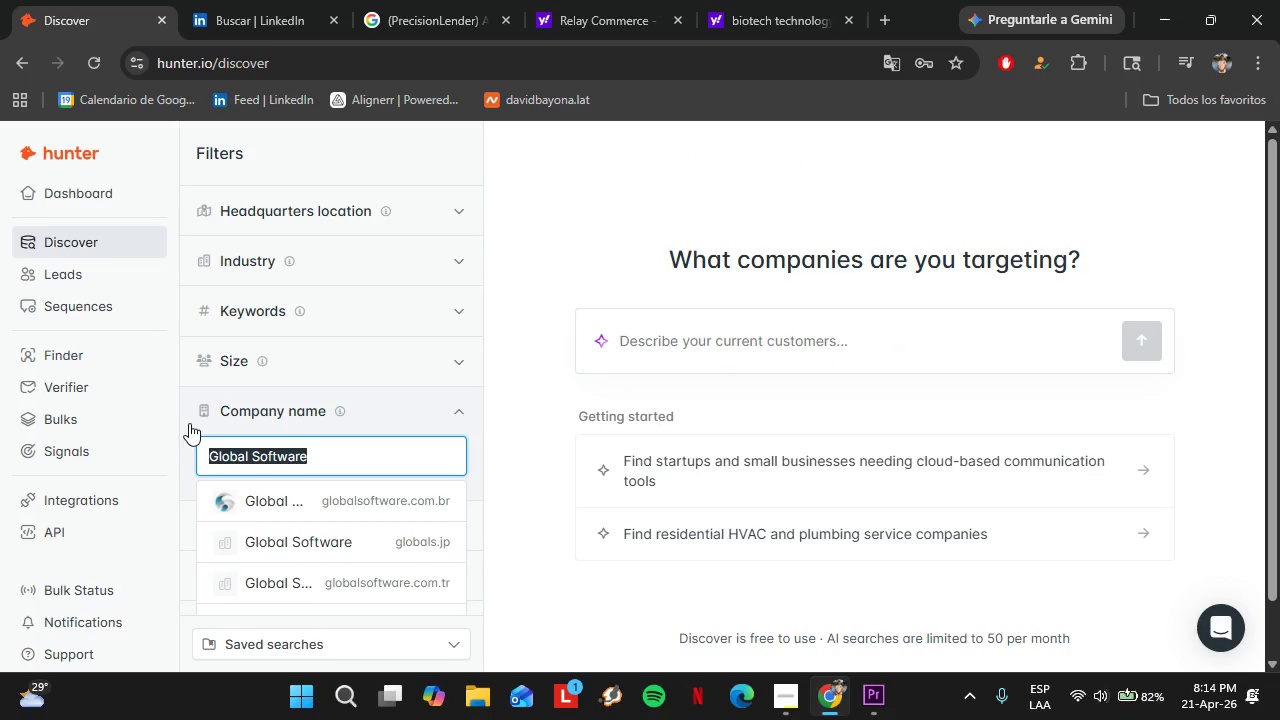 
type(Gran Engine)
 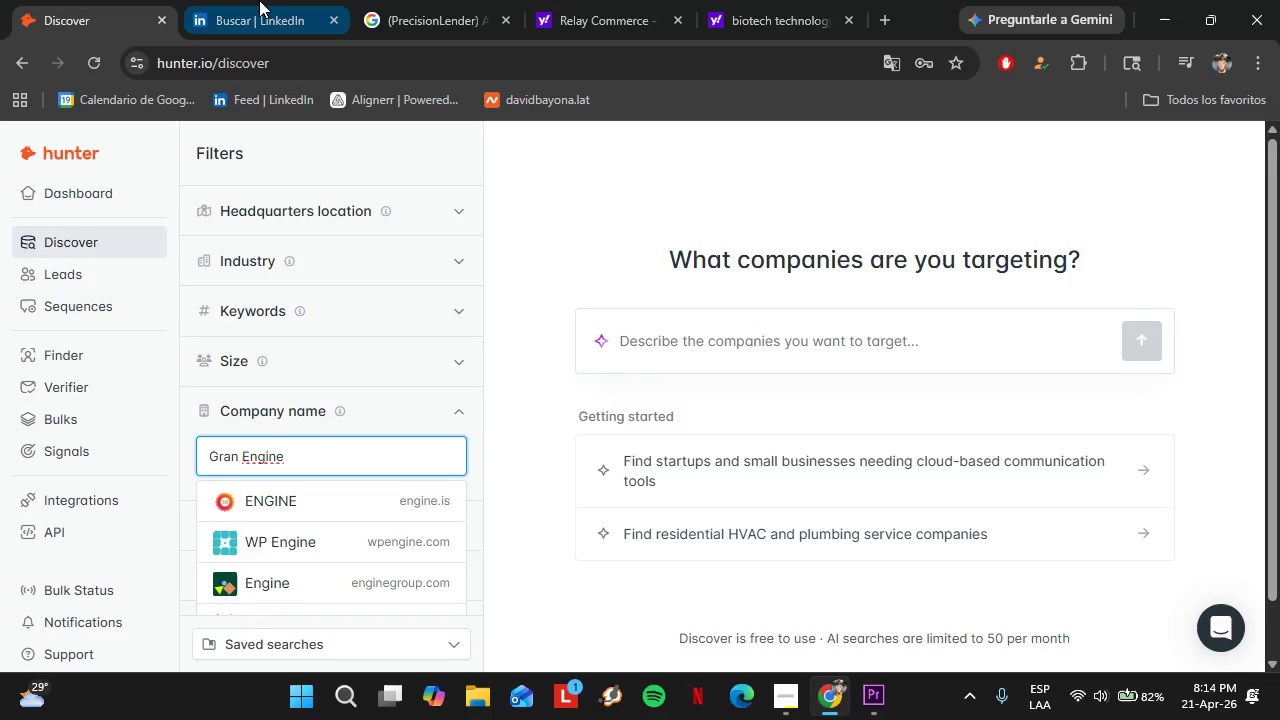 
left_click([250, 0])
 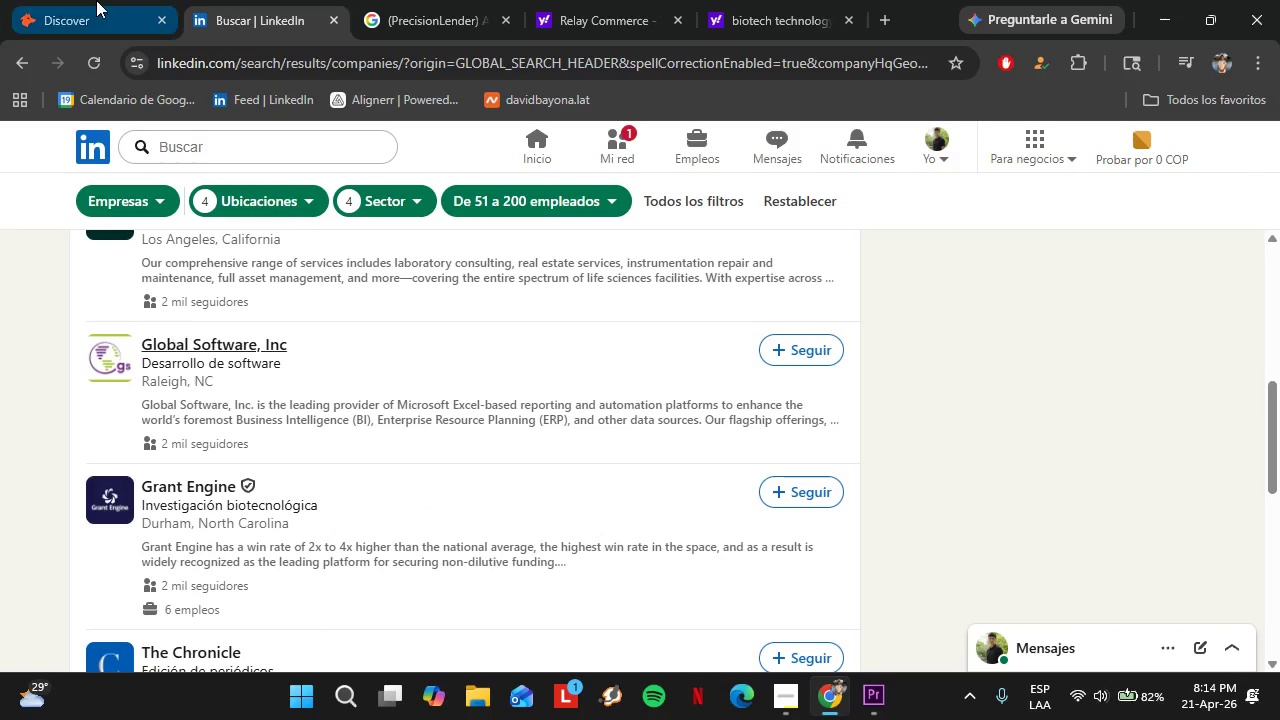 
left_click([96, 0])
 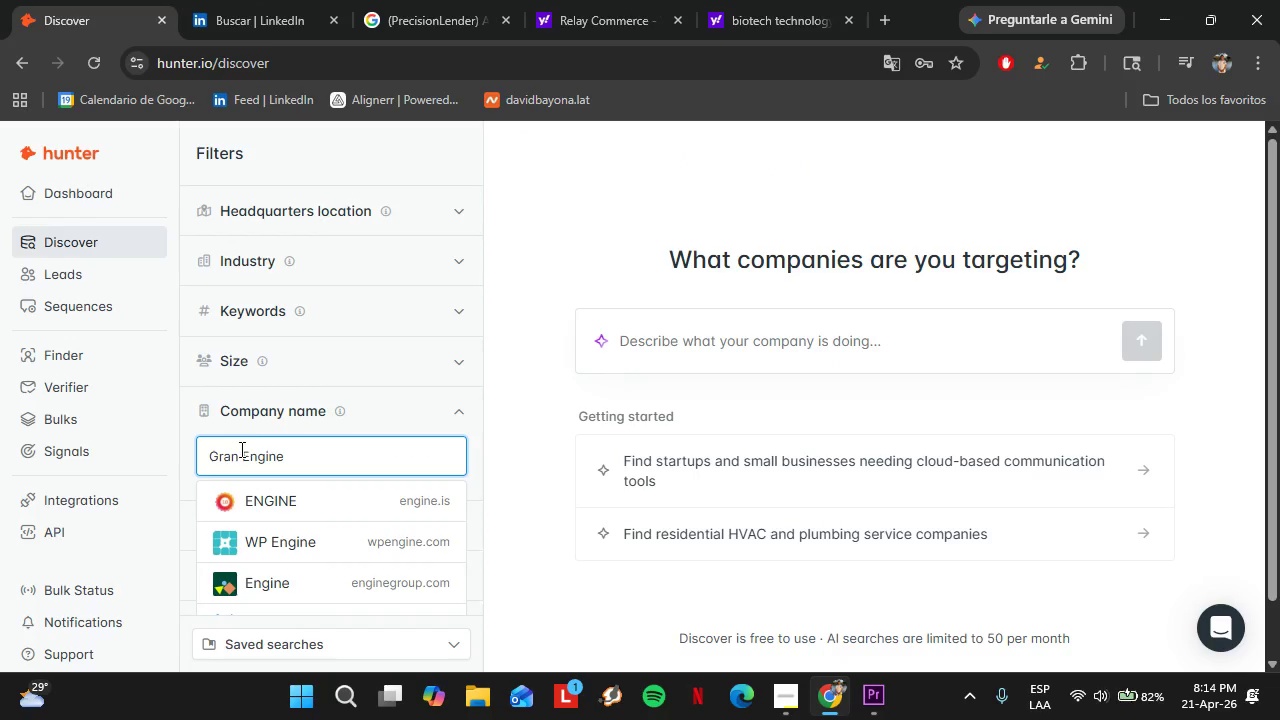 
left_click([240, 449])
 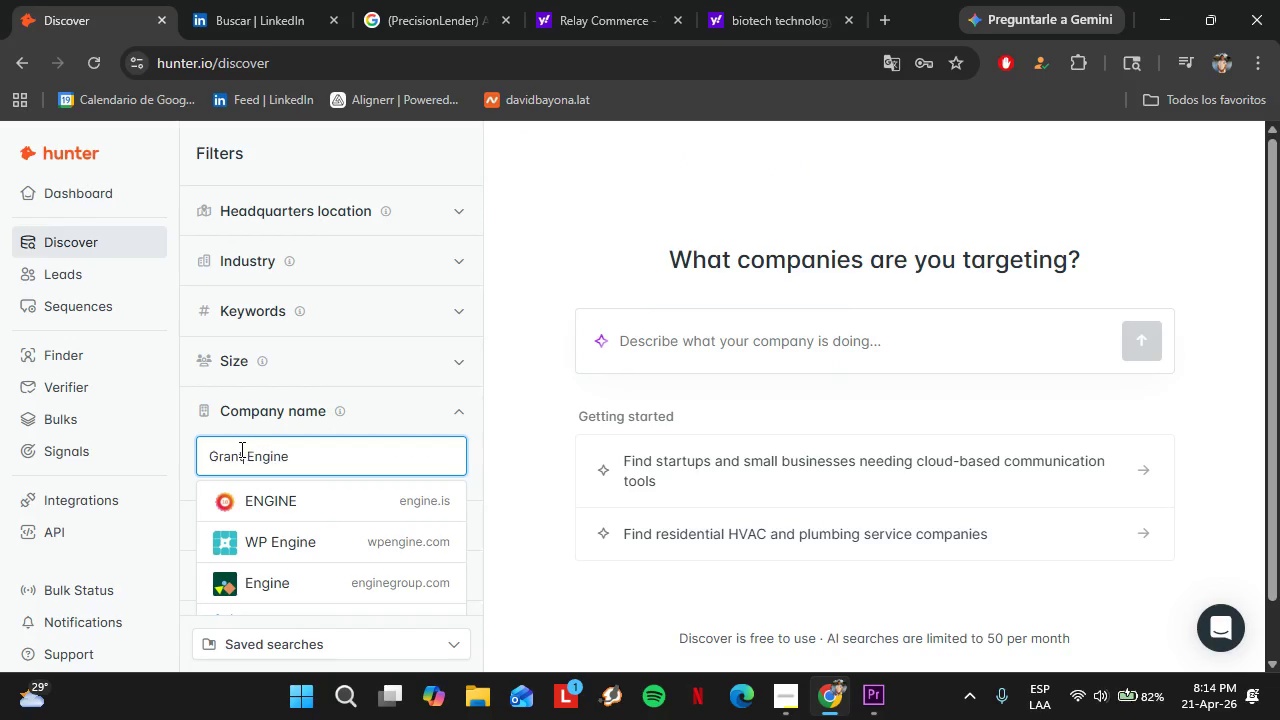 
key(T)
 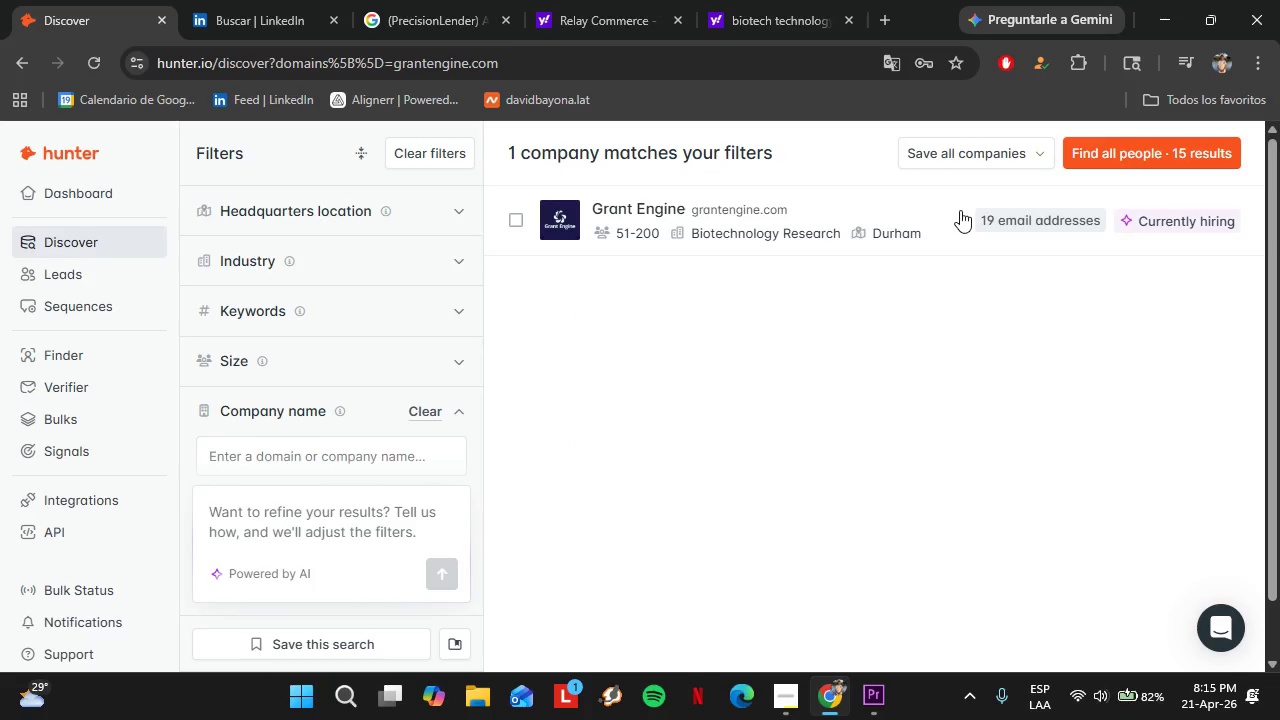 
wait(5.31)
 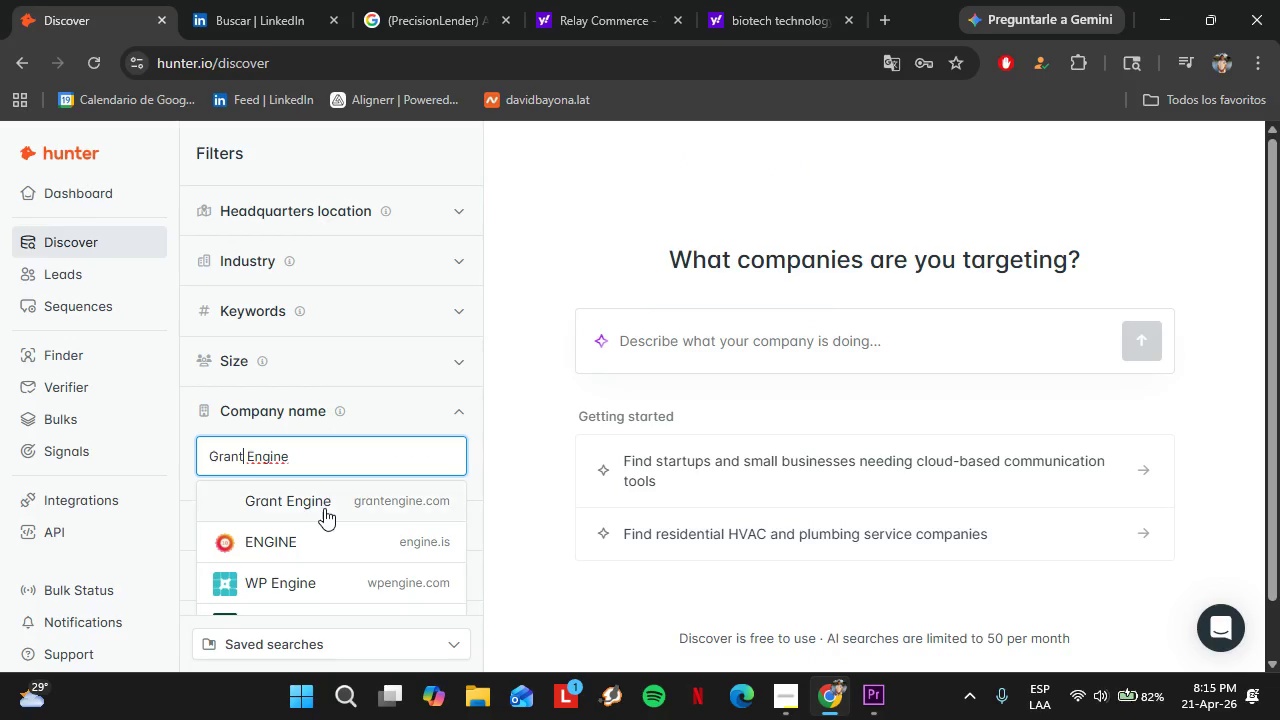 
left_click([882, 207])
 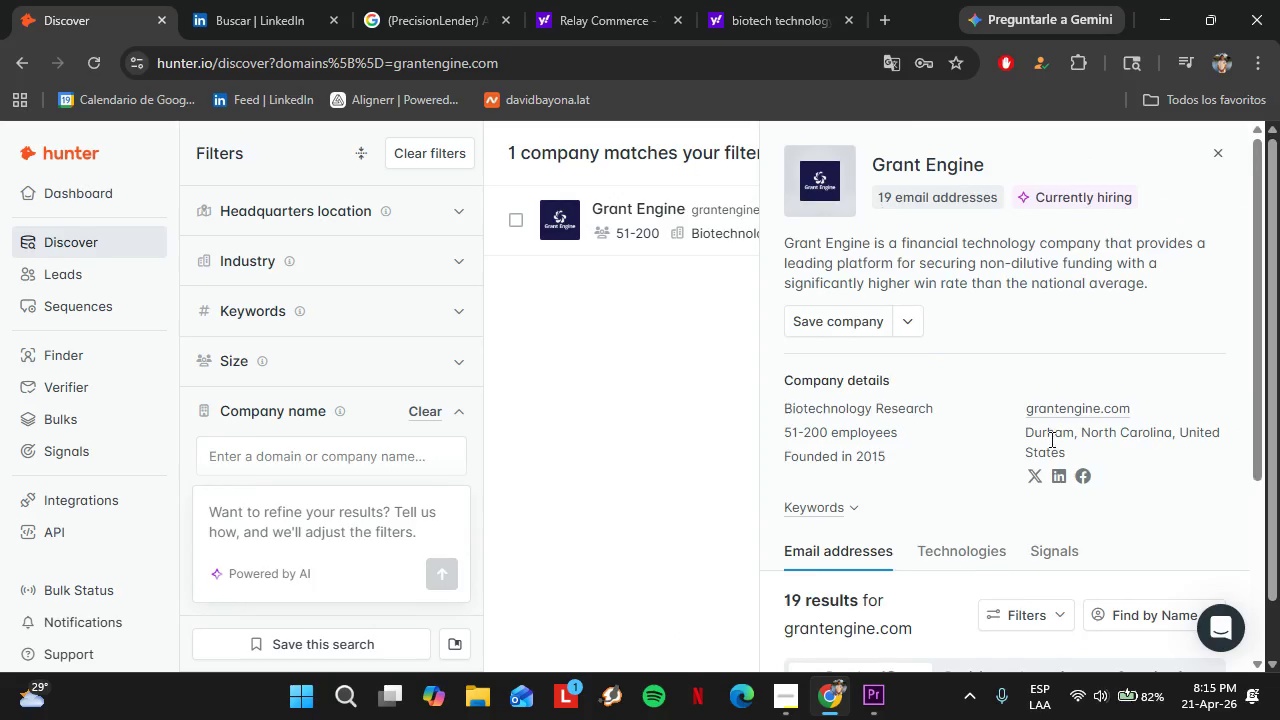 
scroll: coordinate [875, 532], scroll_direction: down, amount: 12.0
 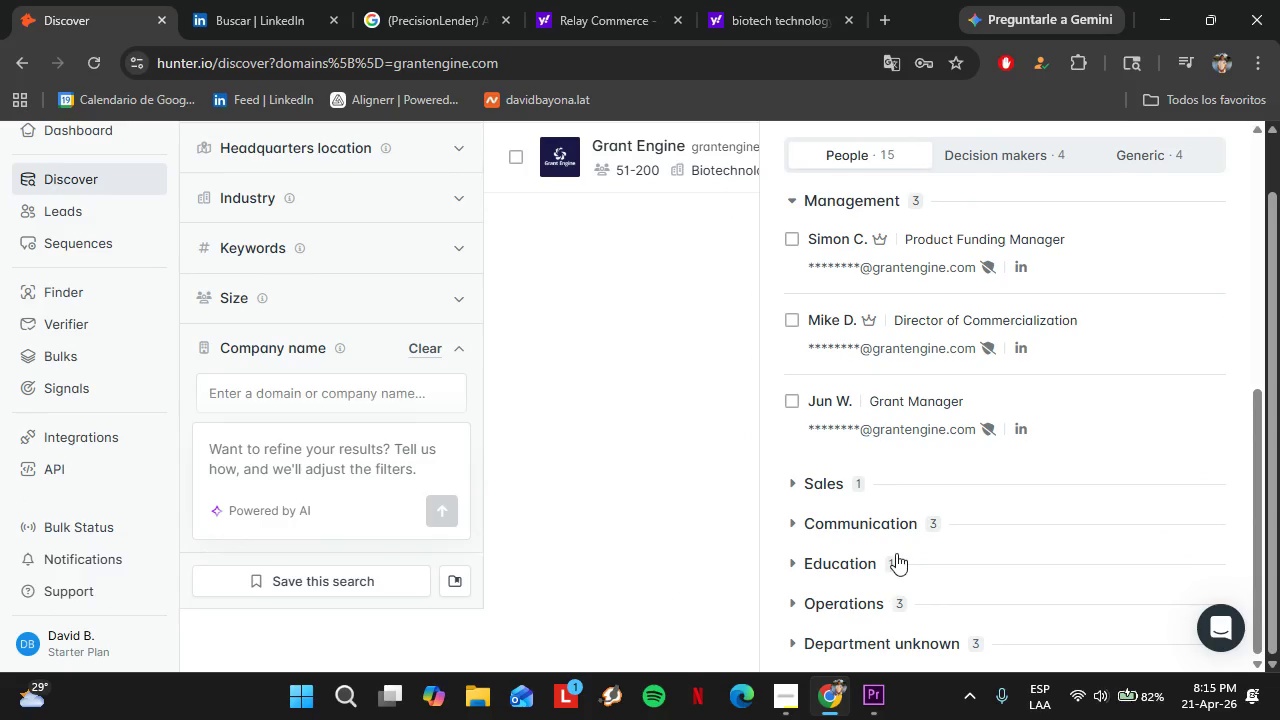 
scroll: coordinate [896, 553], scroll_direction: up, amount: 2.0
 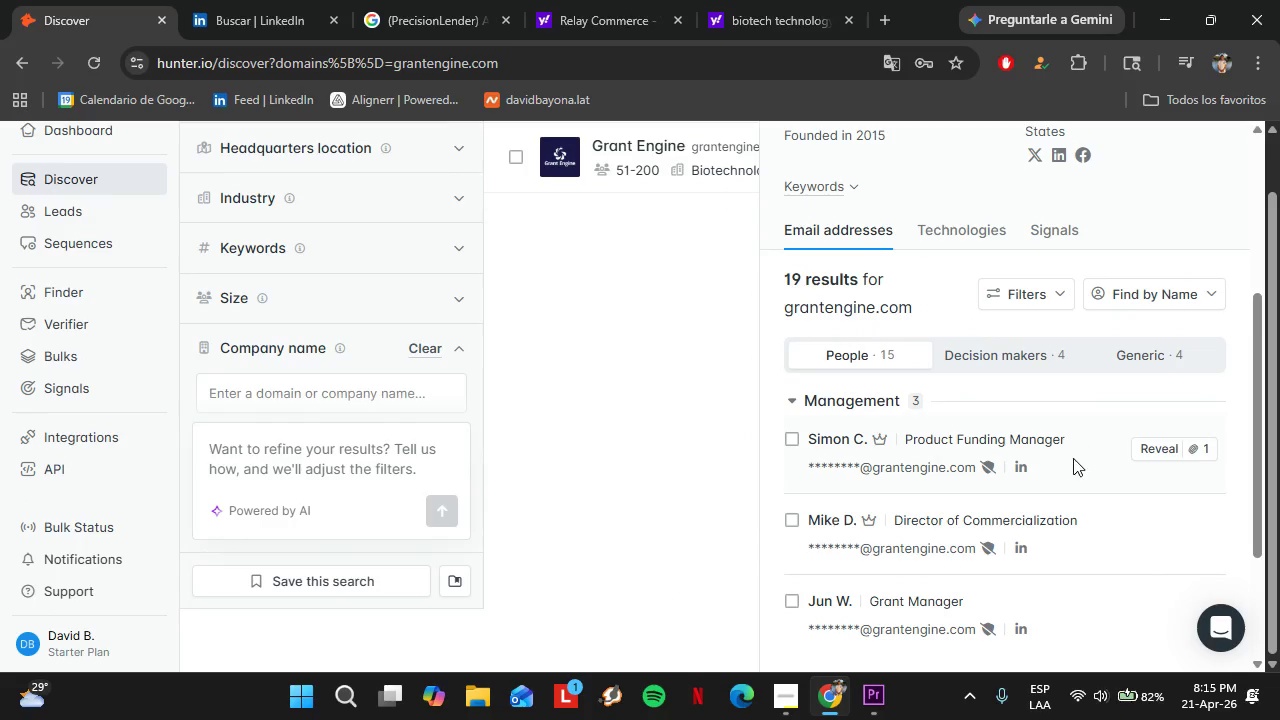 
left_click([1007, 449])
 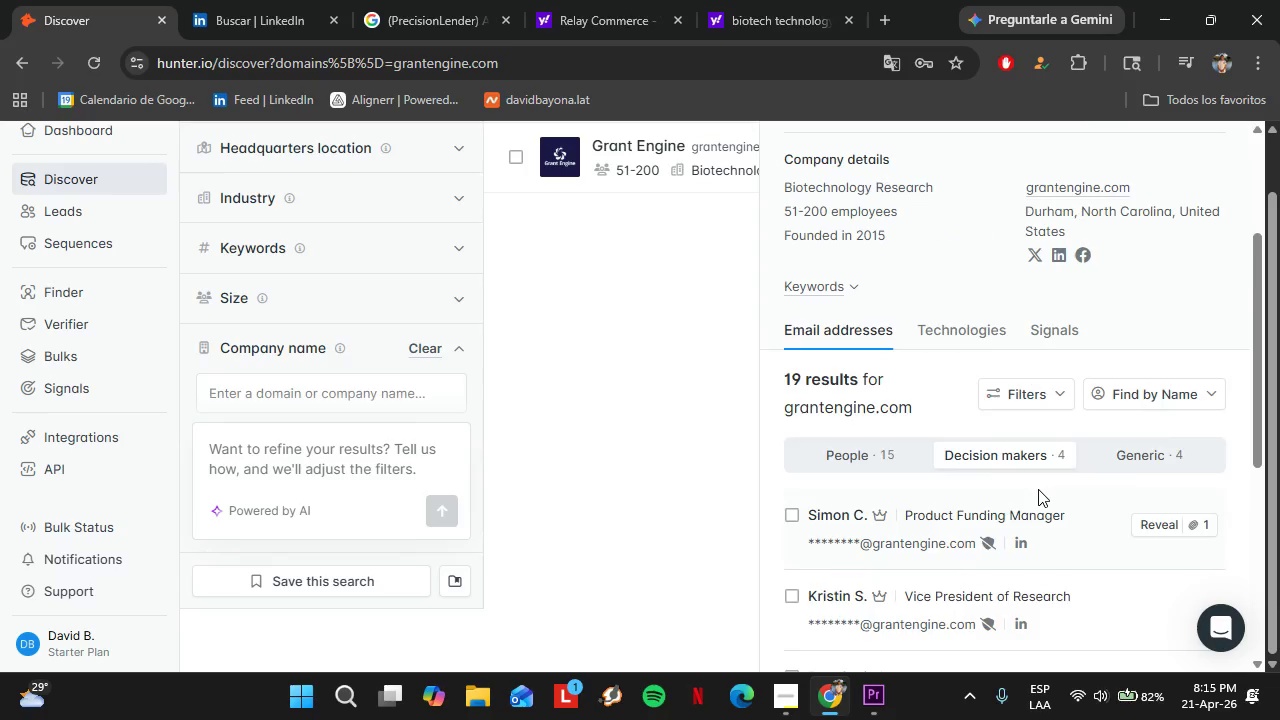 
scroll: coordinate [1073, 485], scroll_direction: up, amount: 1.0
 